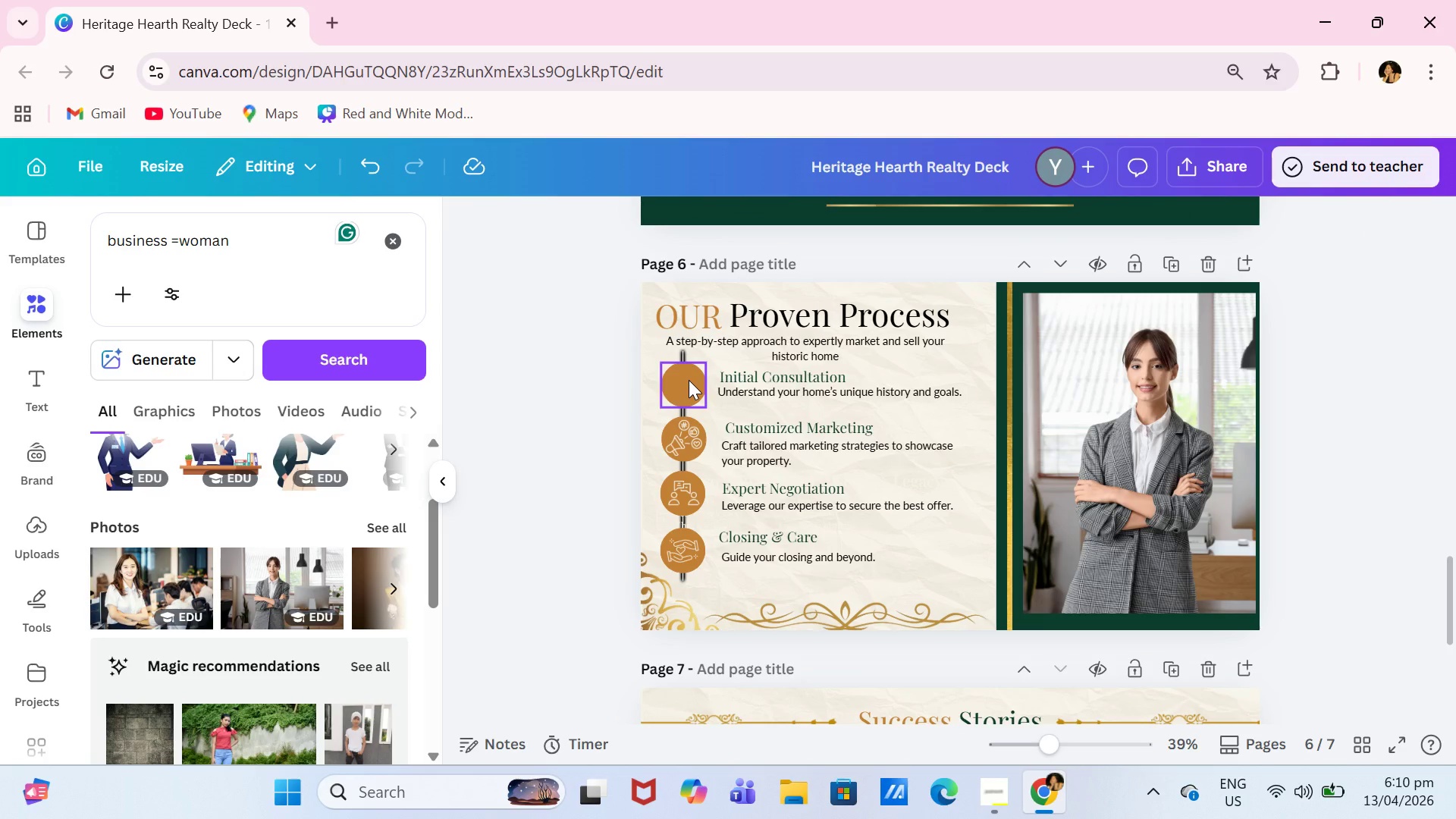 
left_click([689, 380])
 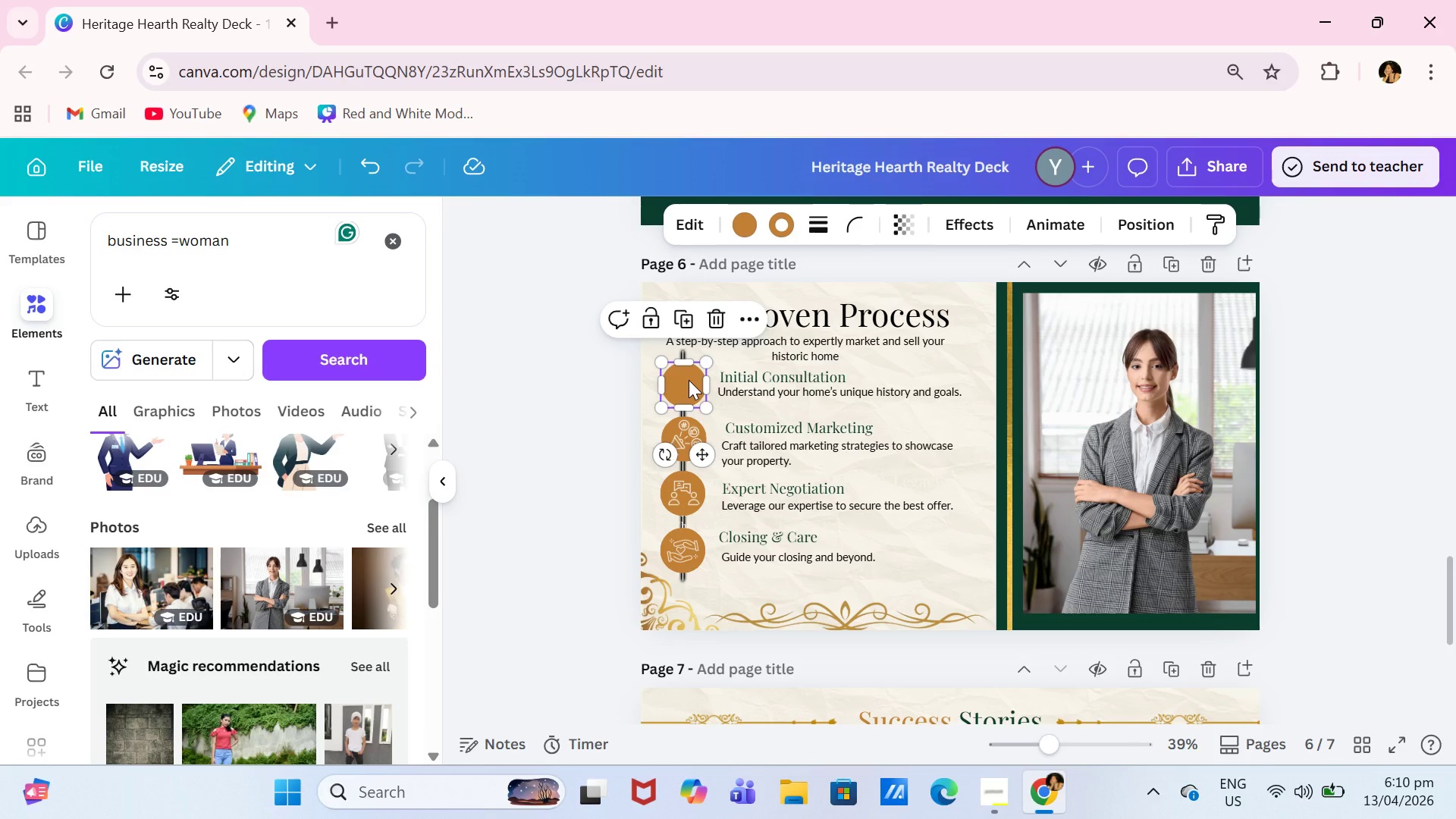 
key(Backspace)
 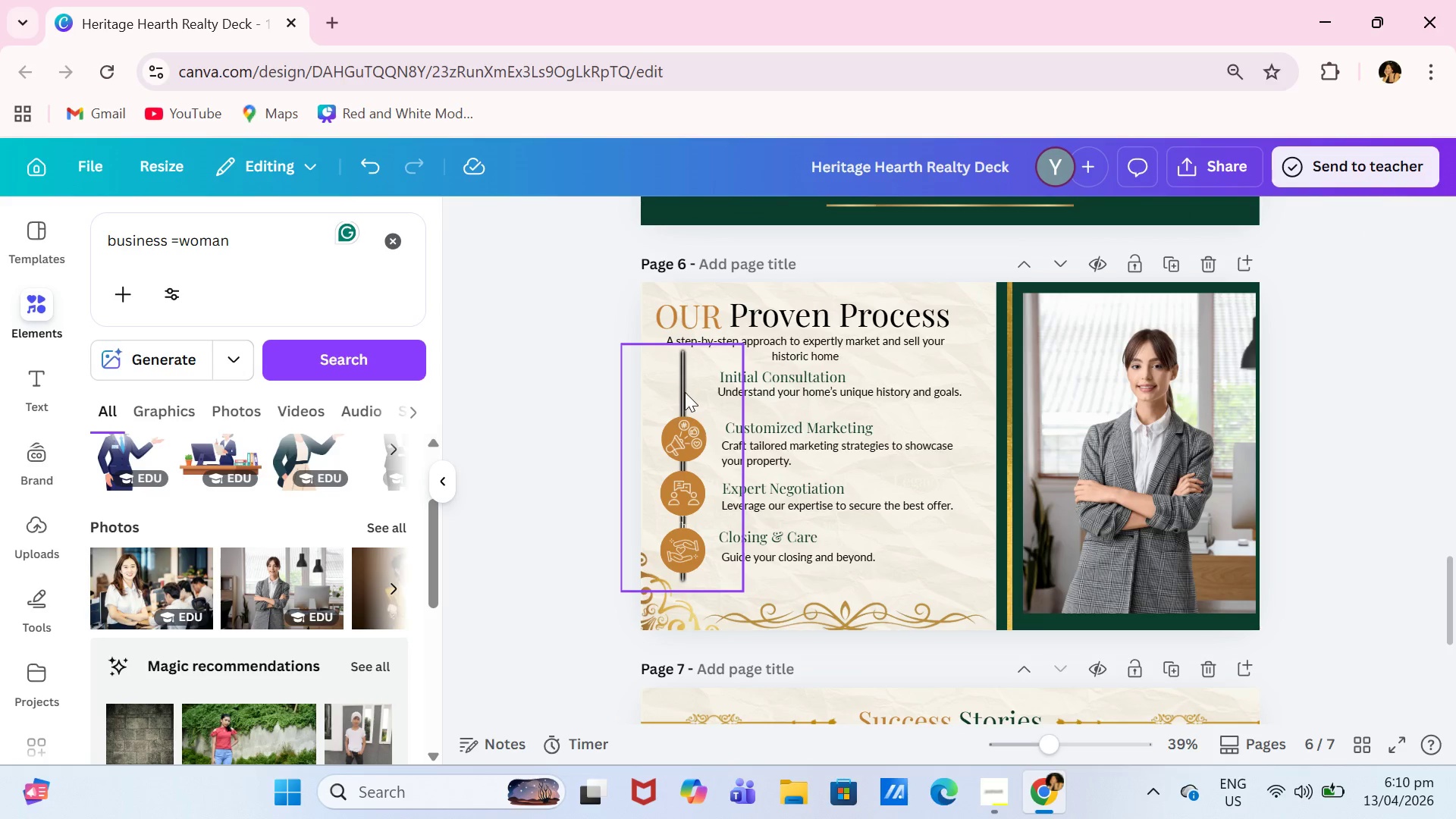 
left_click([685, 392])
 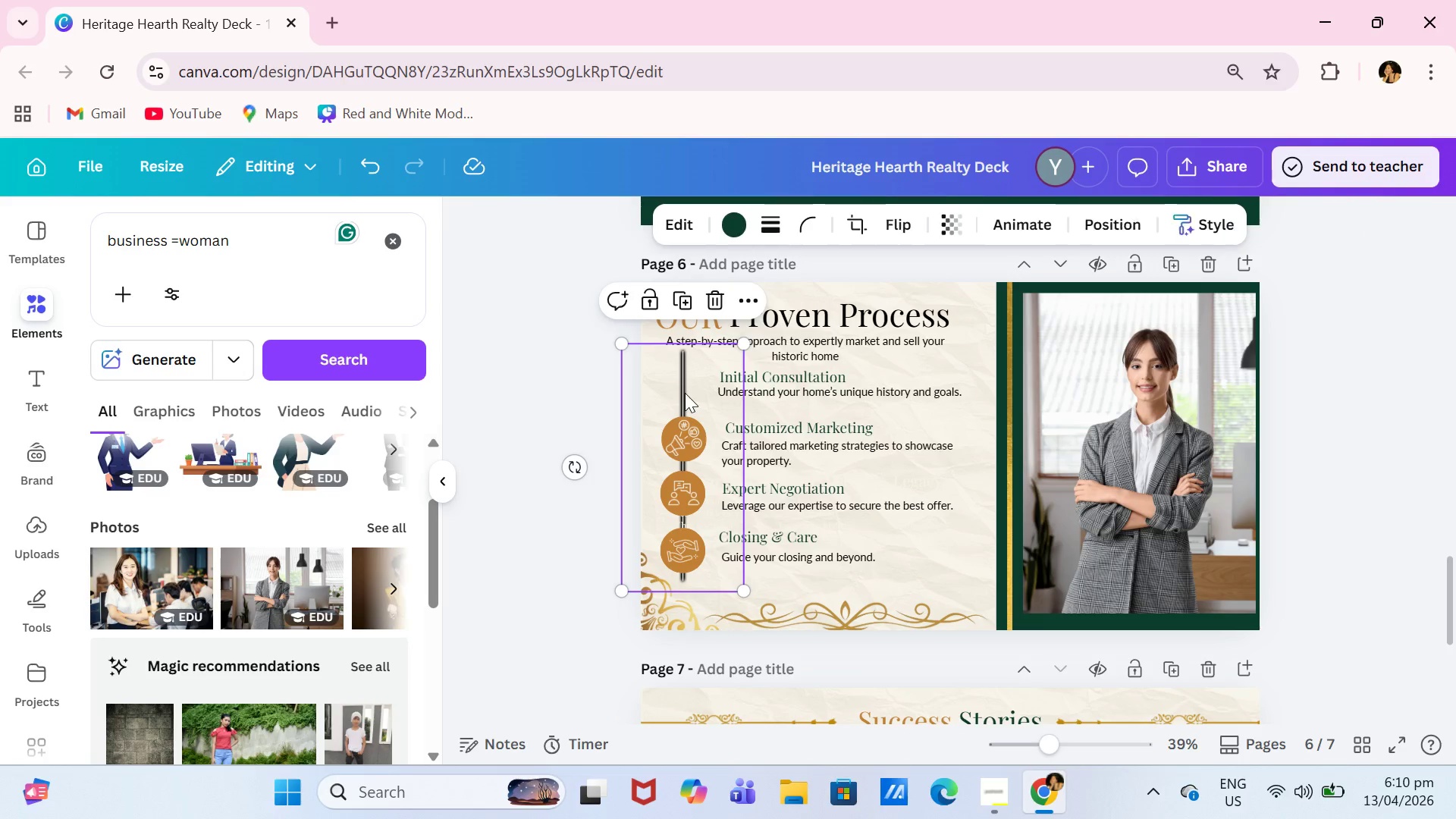 
key(Backspace)
 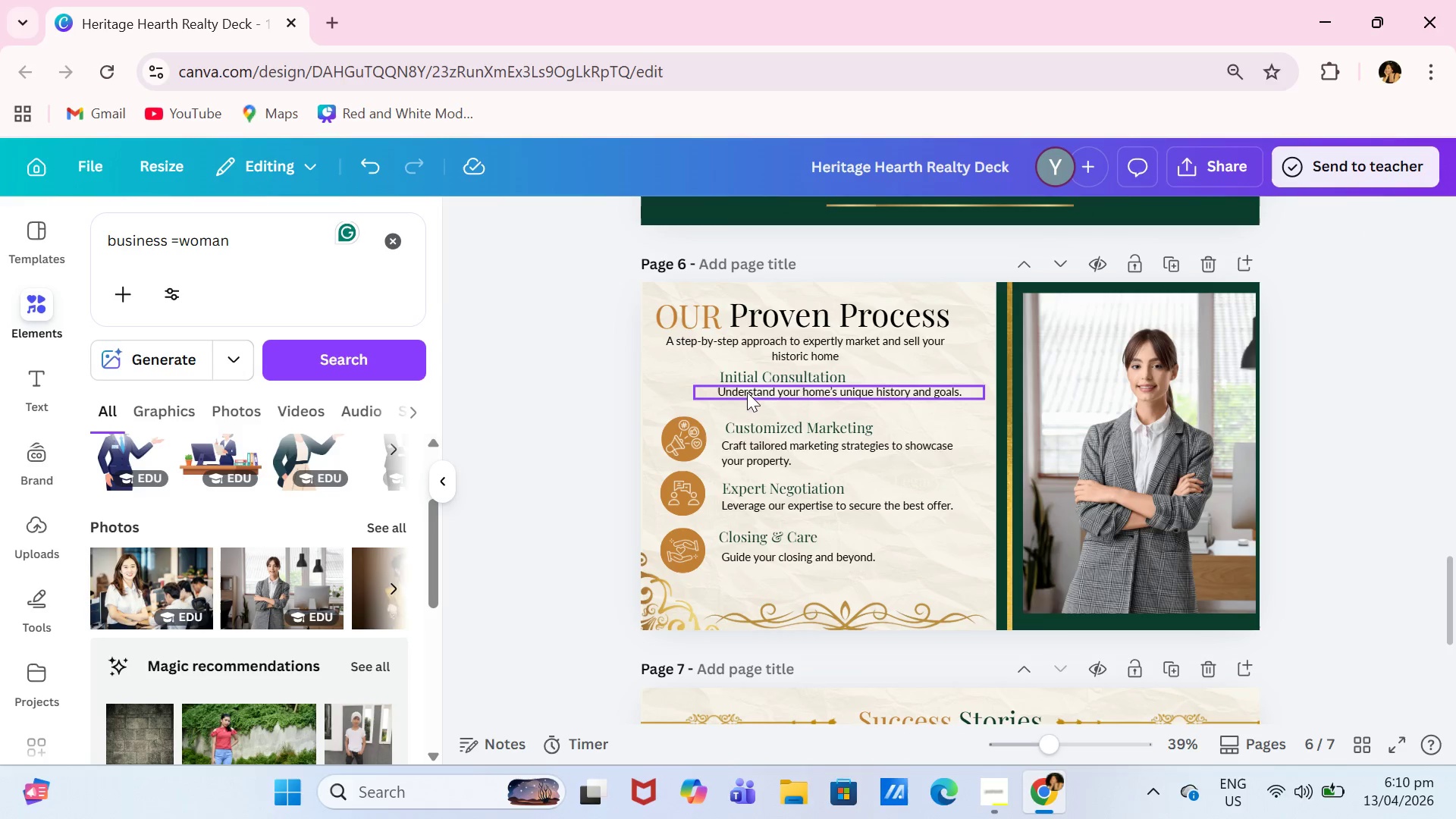 
left_click([787, 392])
 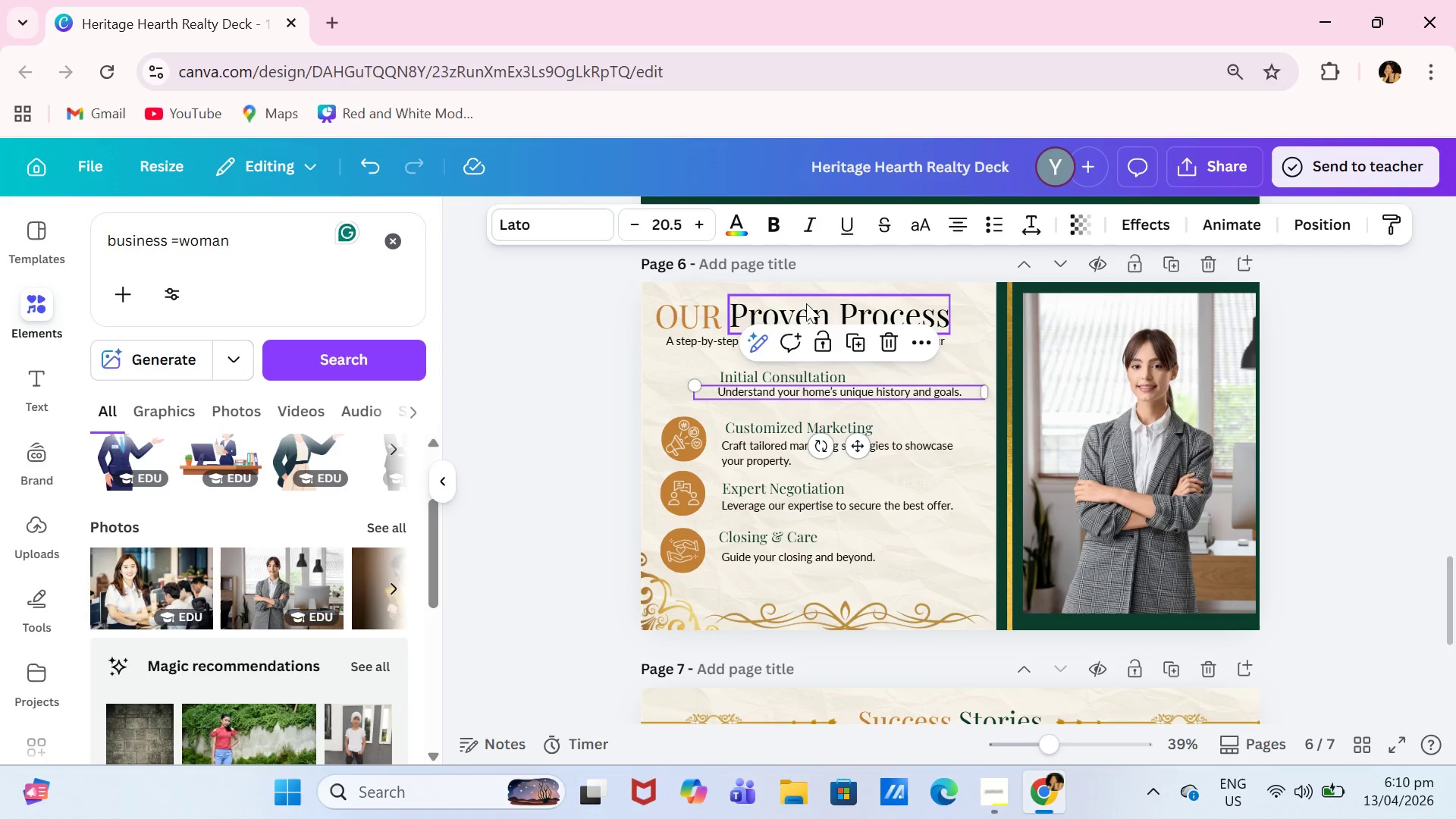 
double_click([697, 313])
 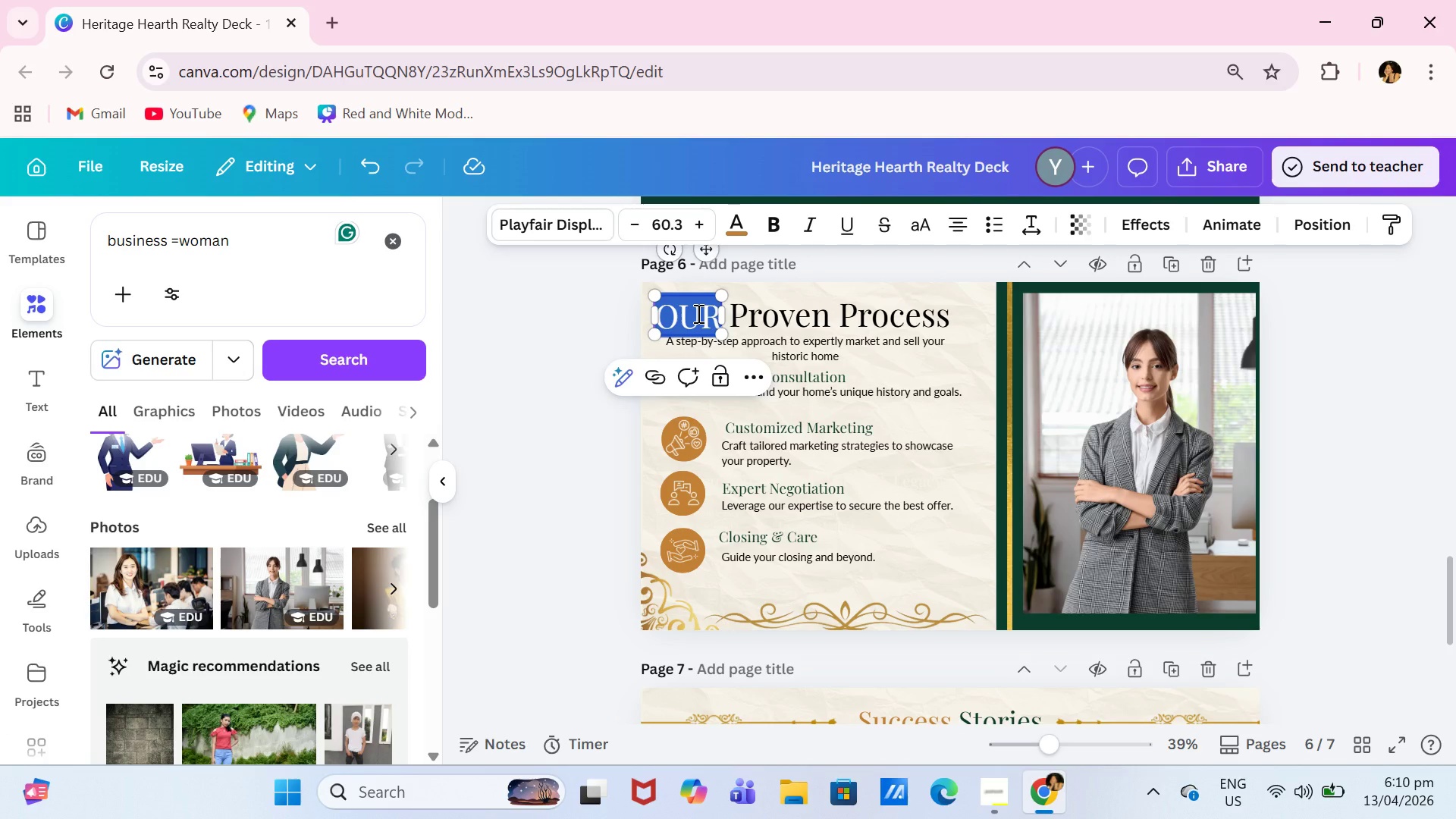 
type(Ready to )
 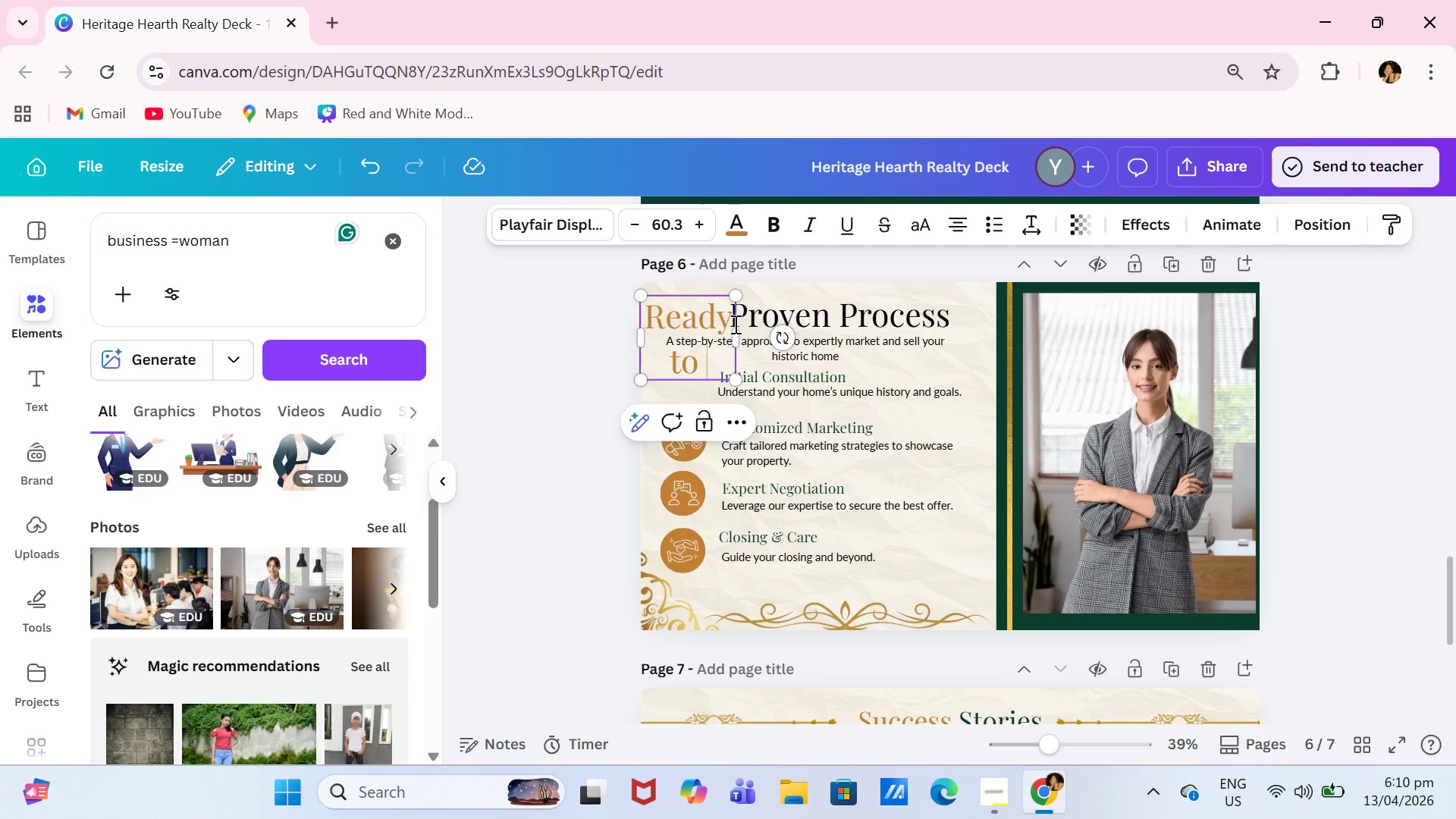 
left_click_drag(start_coordinate=[737, 334], to_coordinate=[780, 329])
 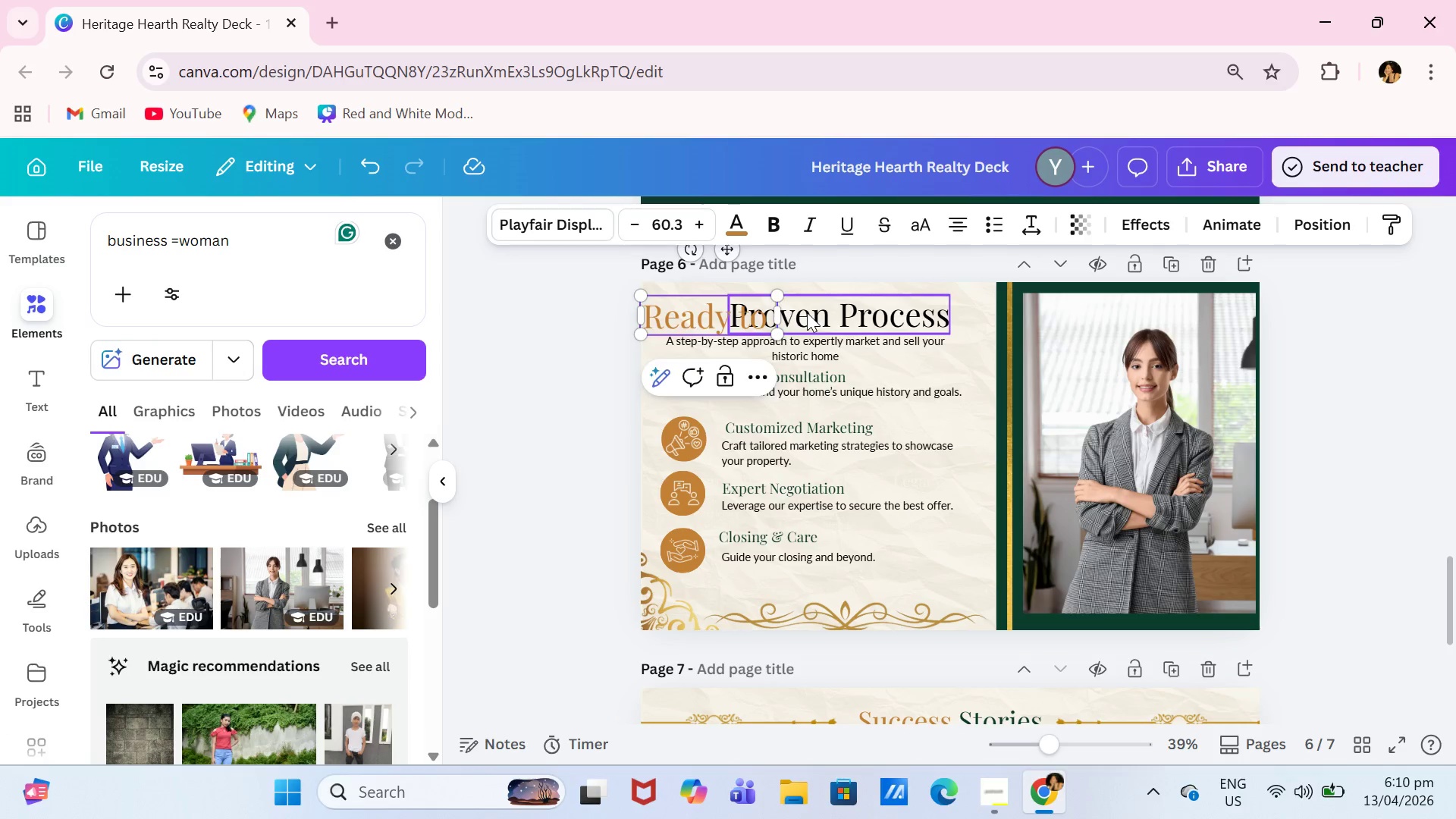 
double_click([807, 312])
 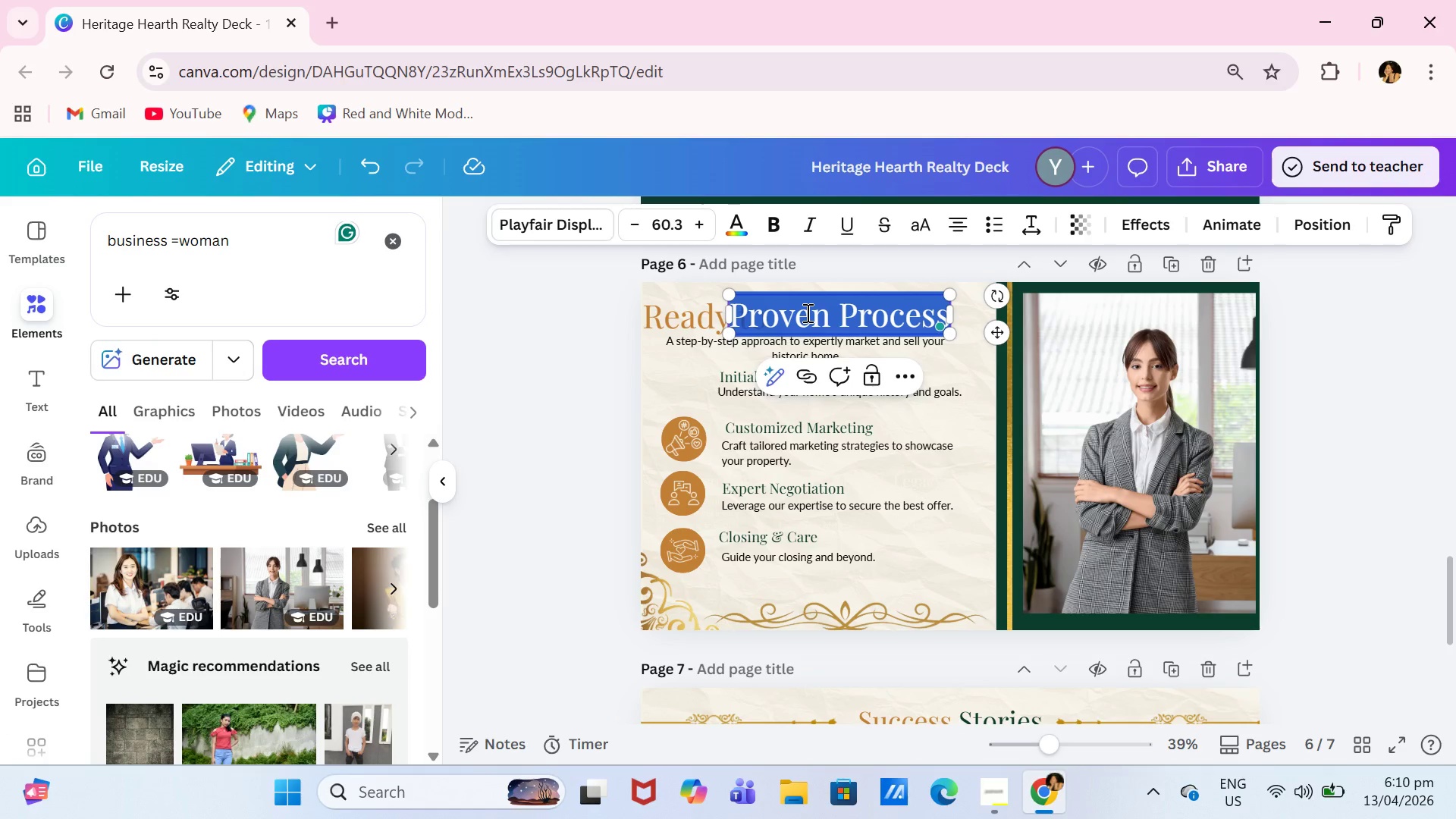 
type(Sell Ypur)
key(Backspace)
key(Backspace)
key(Backspace)
type(out)
key(Backspace)
type(r)
 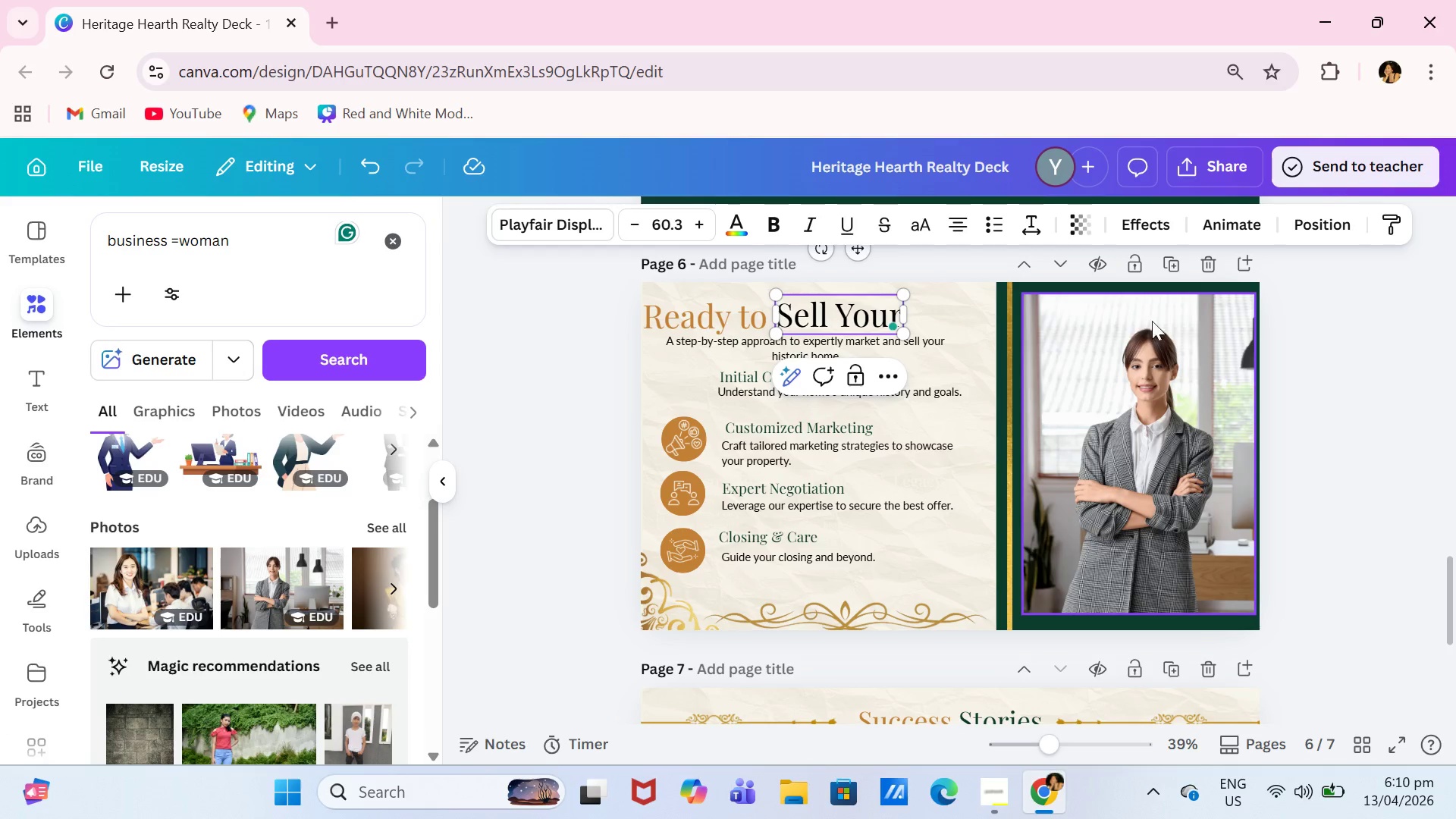 
left_click([1338, 360])
 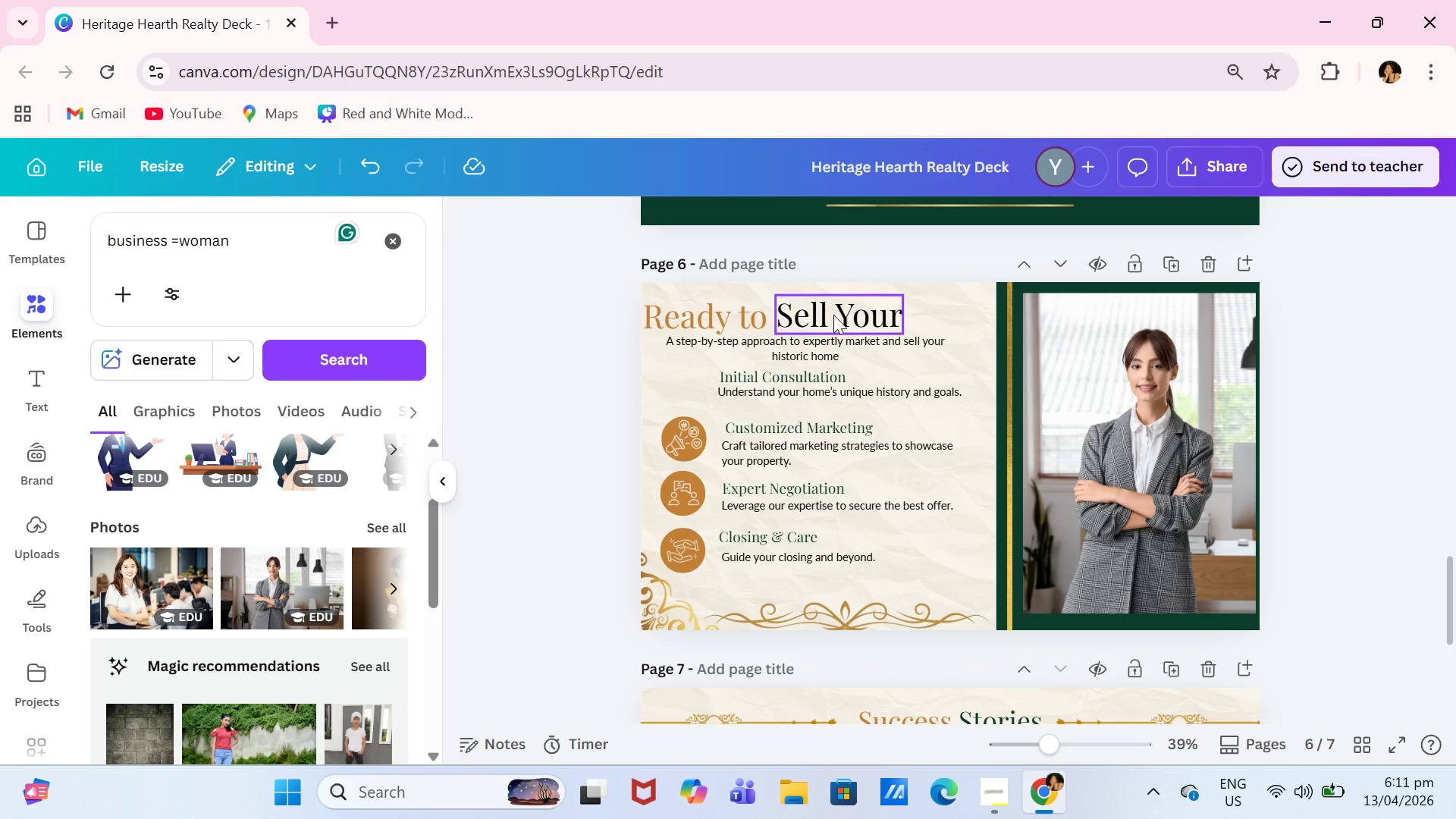 
left_click_drag(start_coordinate=[836, 310], to_coordinate=[873, 309])
 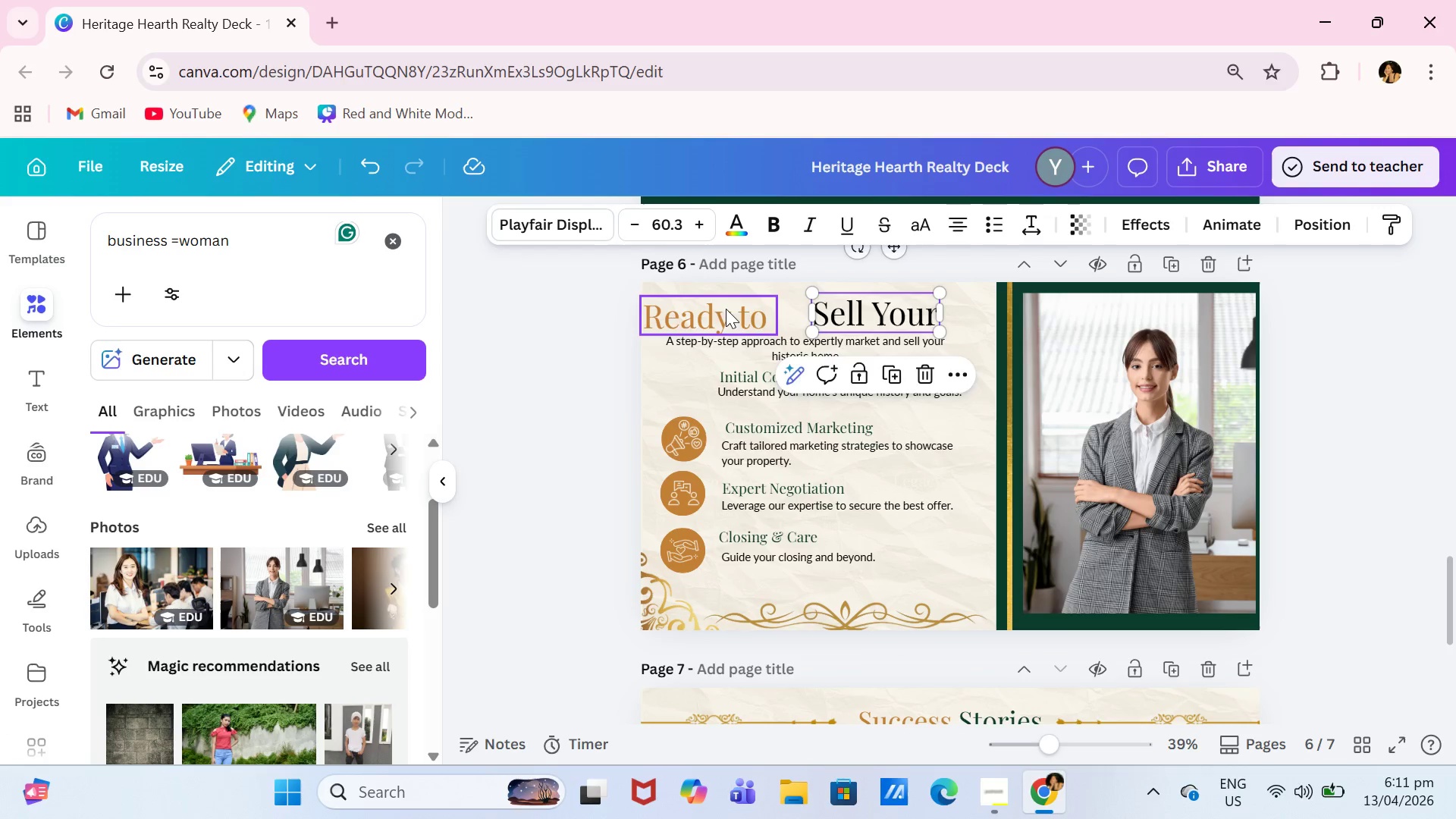 
left_click_drag(start_coordinate=[726, 310], to_coordinate=[758, 307])
 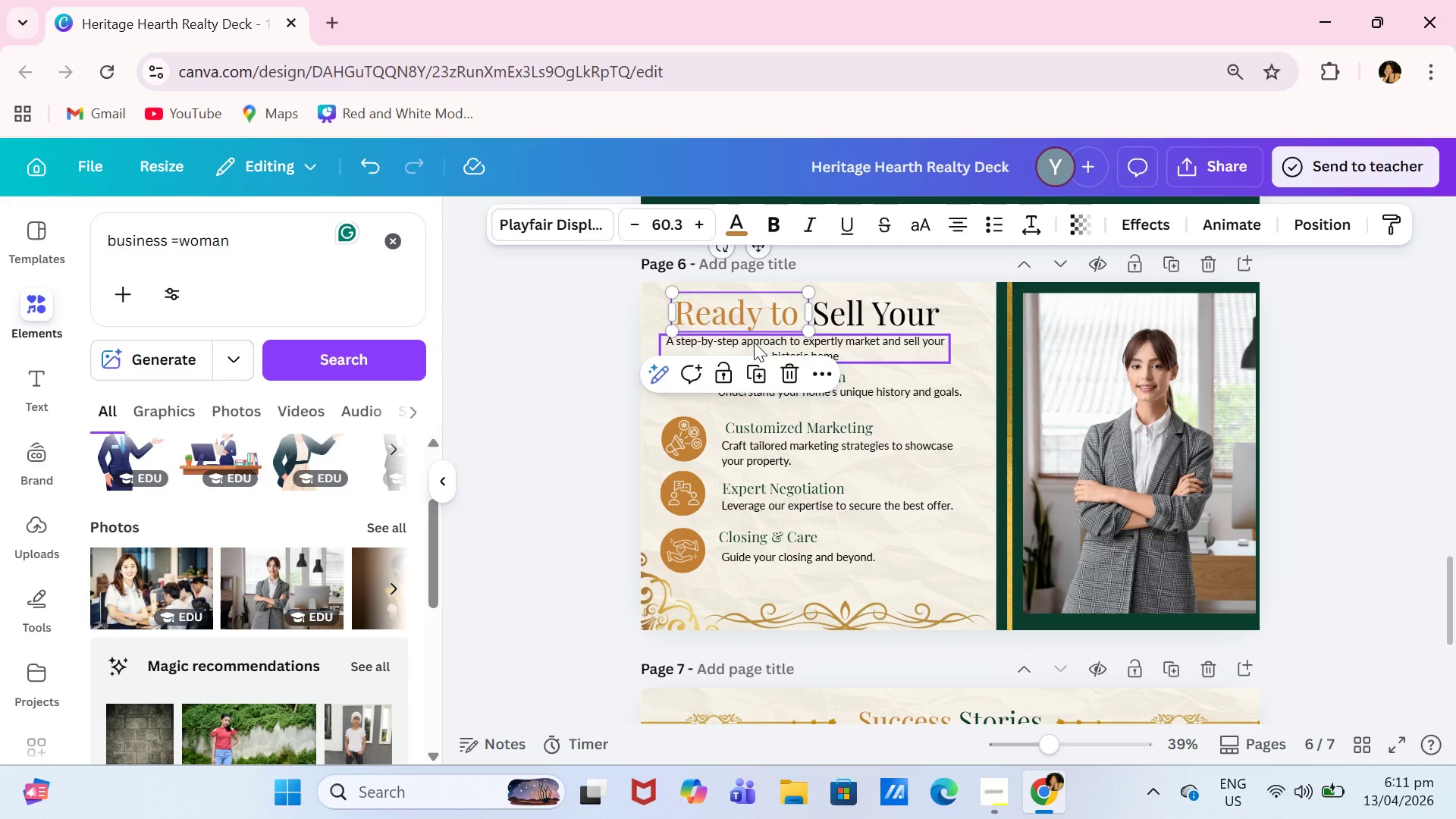 
double_click([754, 342])
 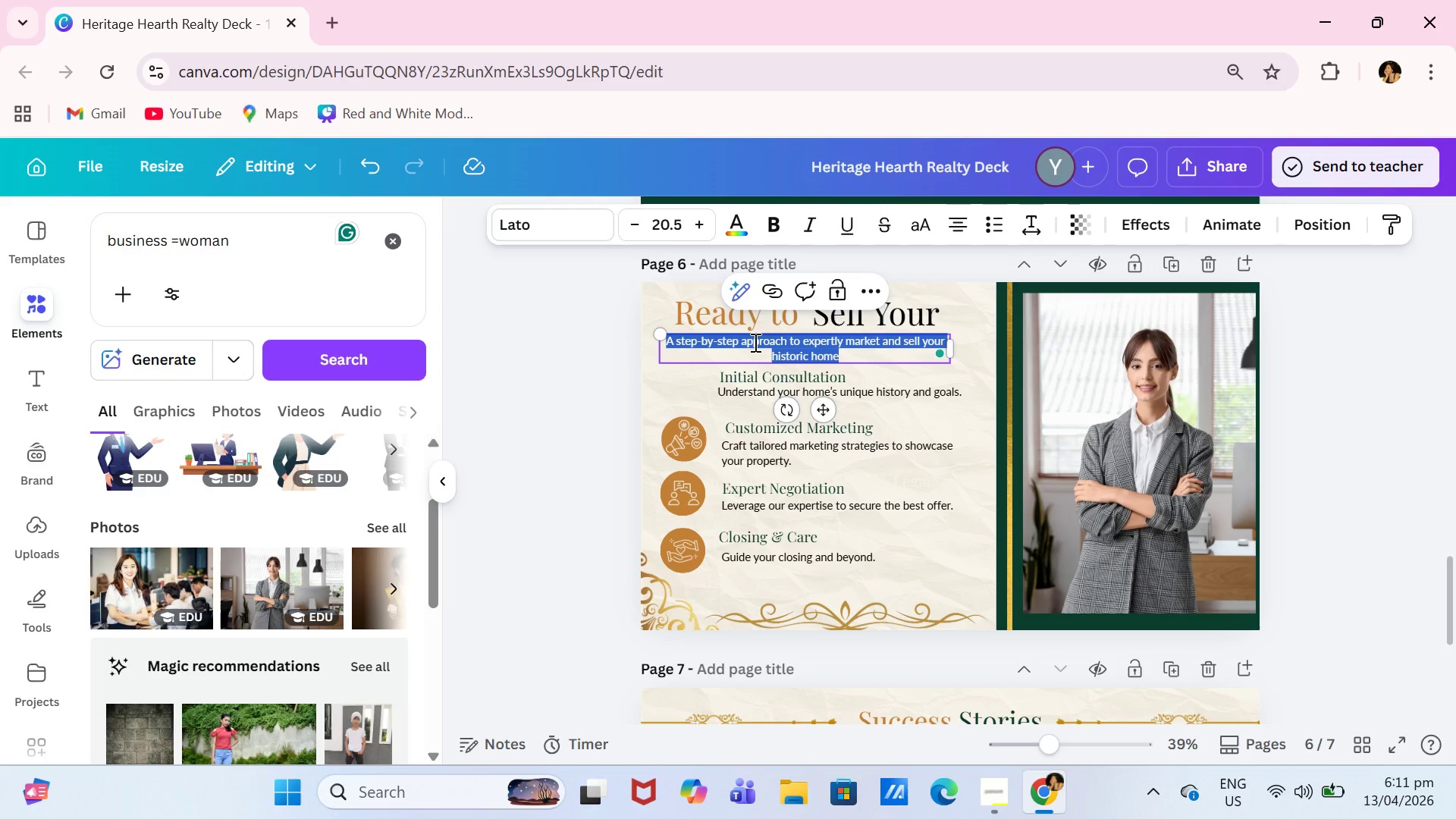 
type(Historic Home?)
 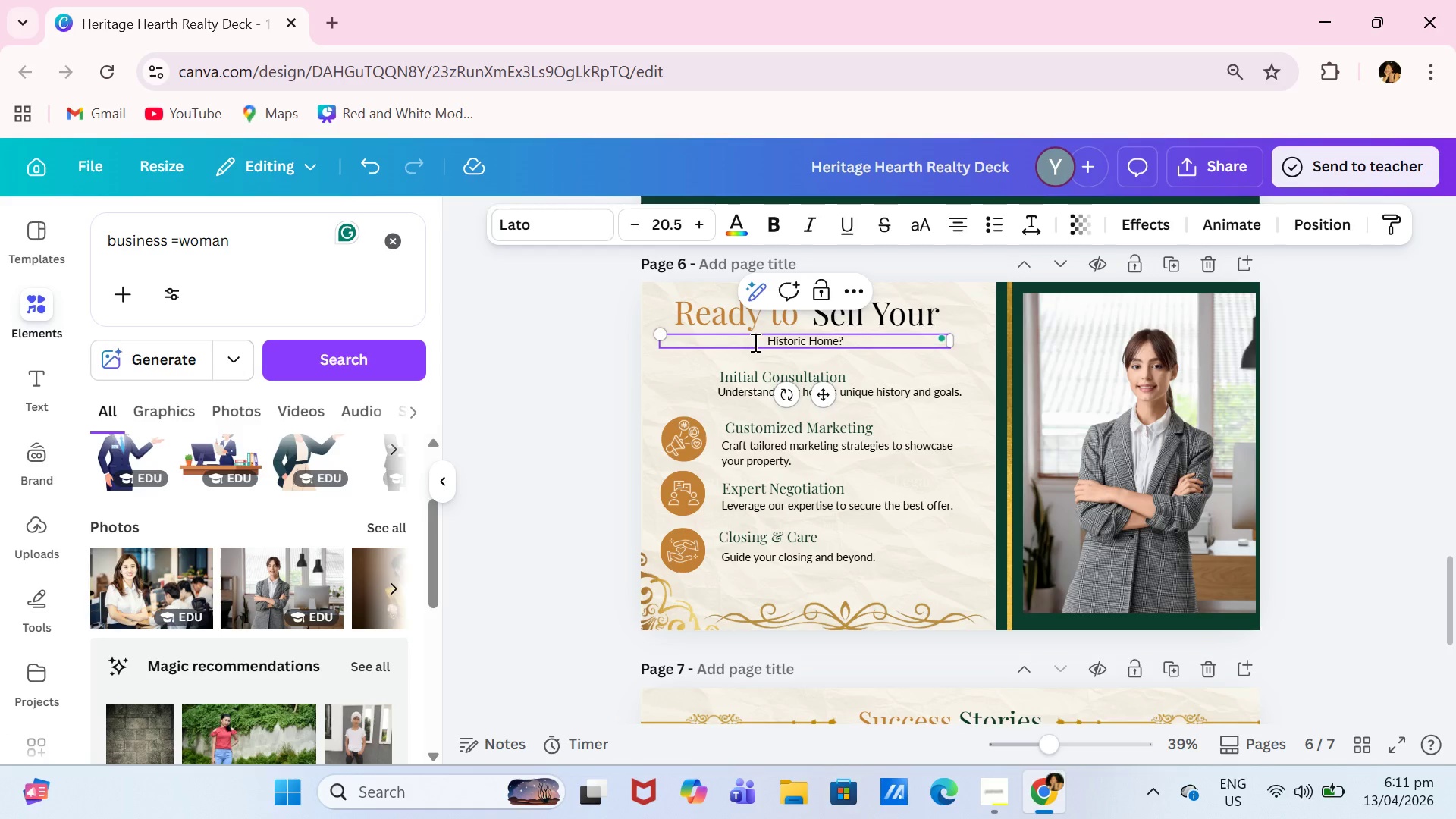 
left_click_drag(start_coordinate=[754, 342], to_coordinate=[846, 343])
 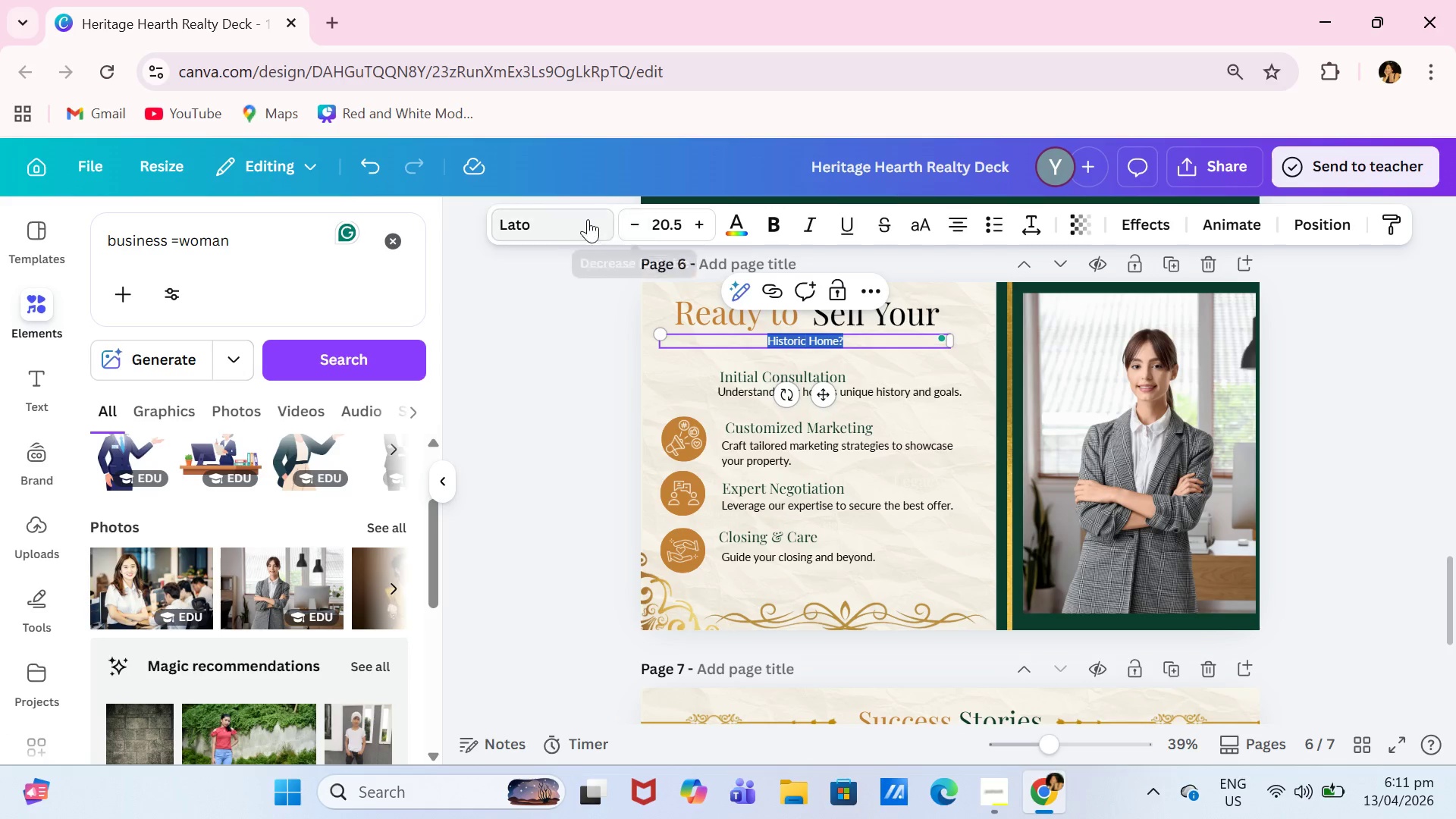 
left_click([569, 220])
 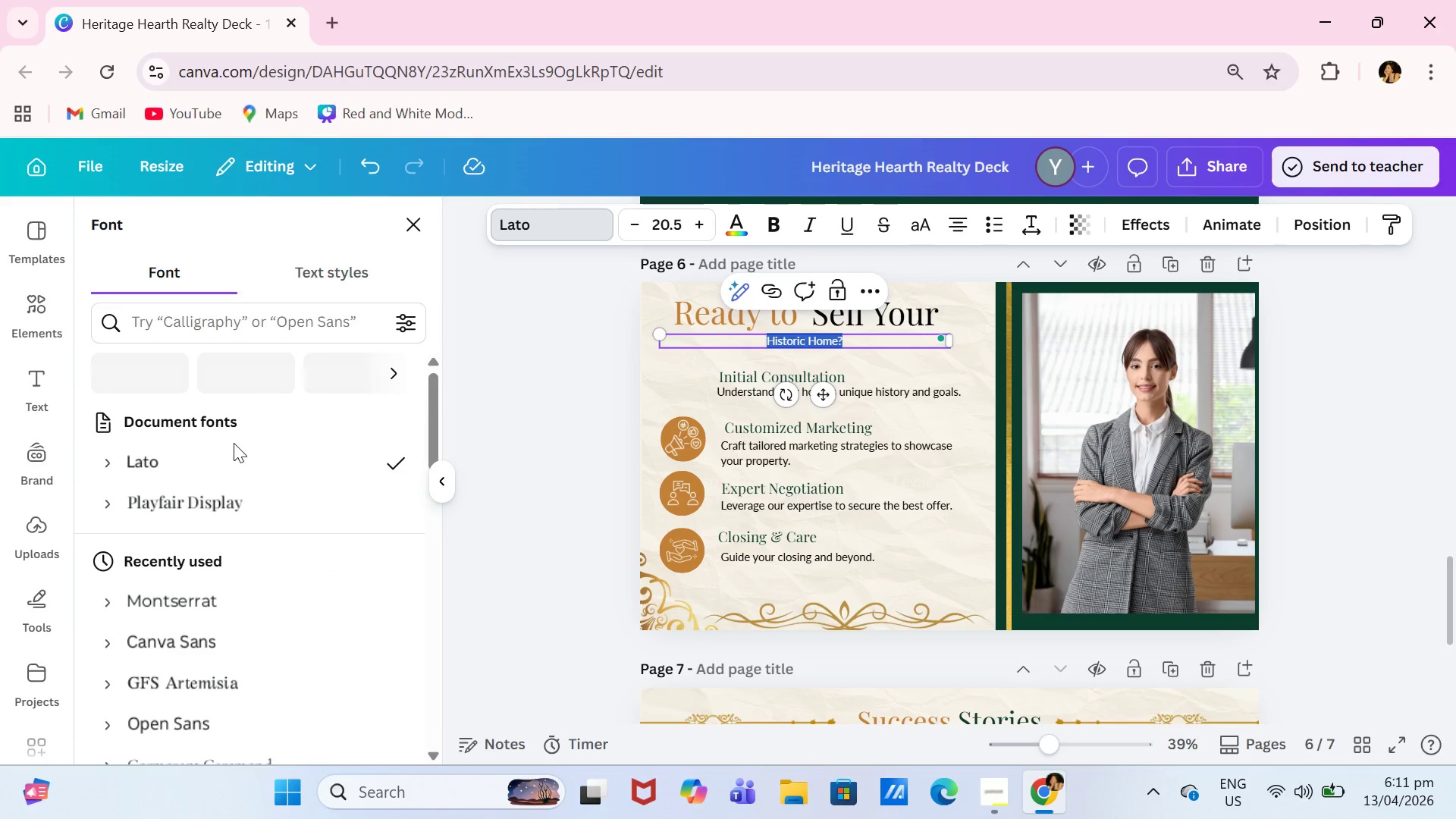 
left_click([230, 504])
 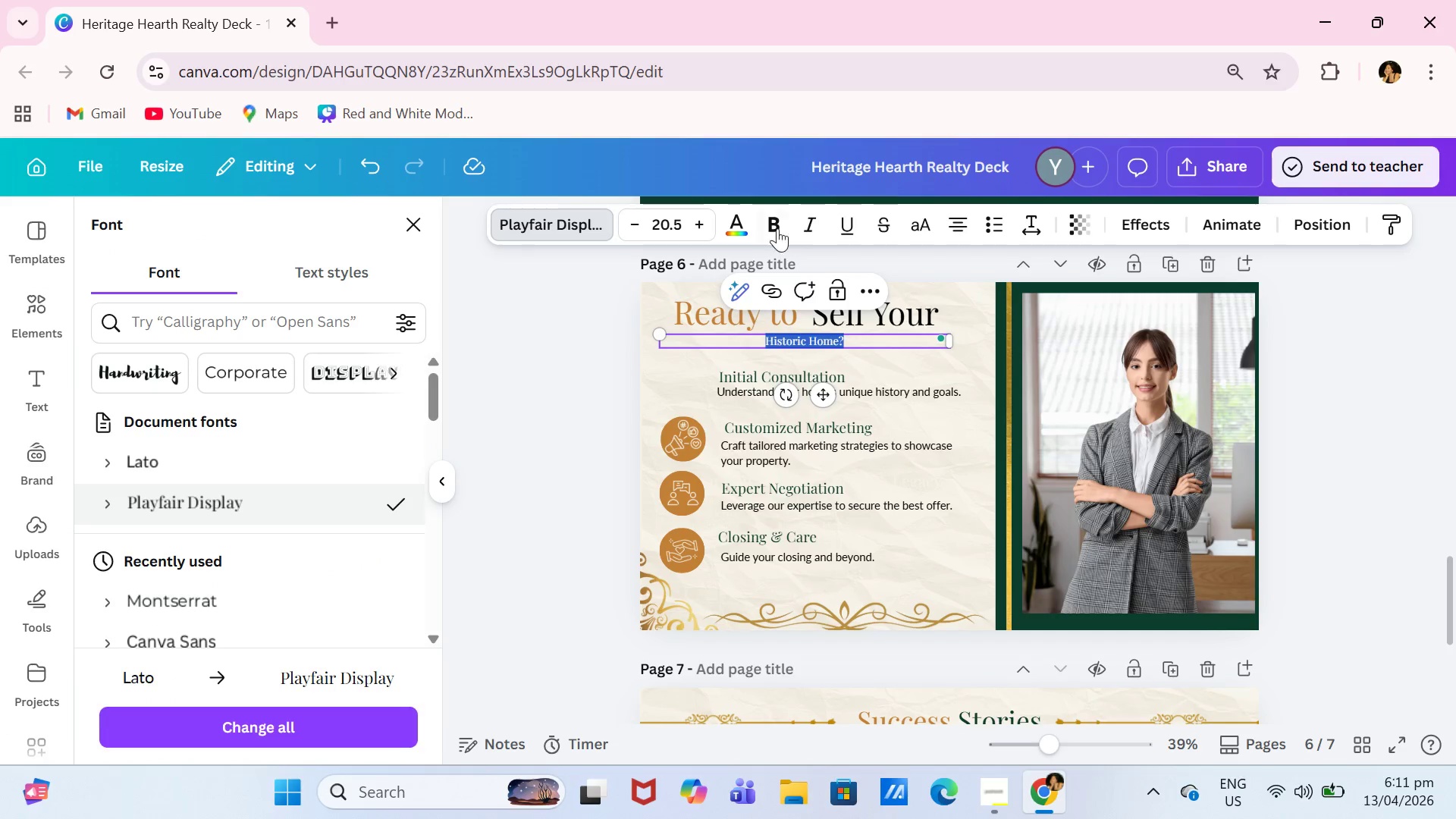 
left_click([808, 224])
 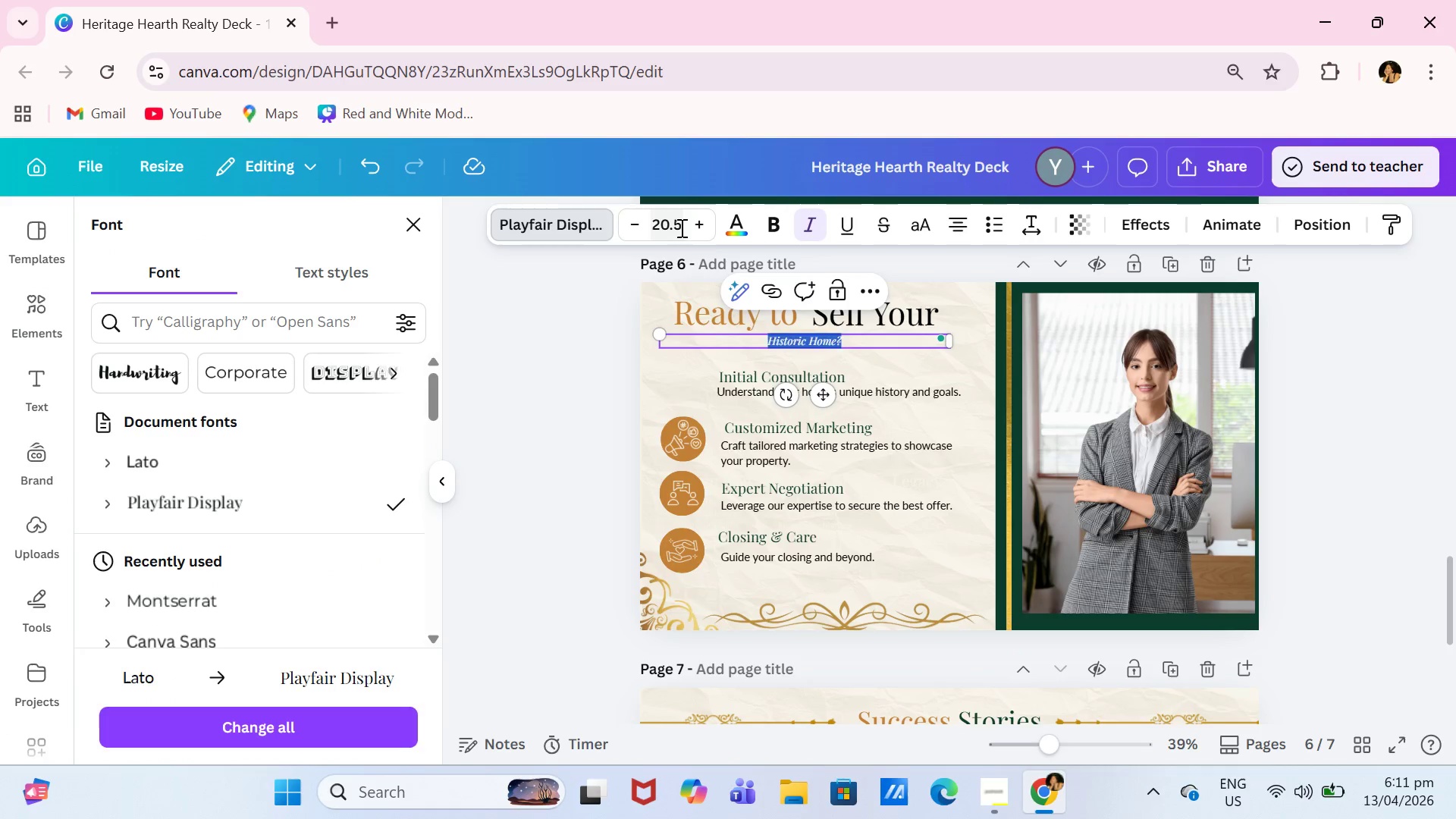 
double_click([703, 221])
 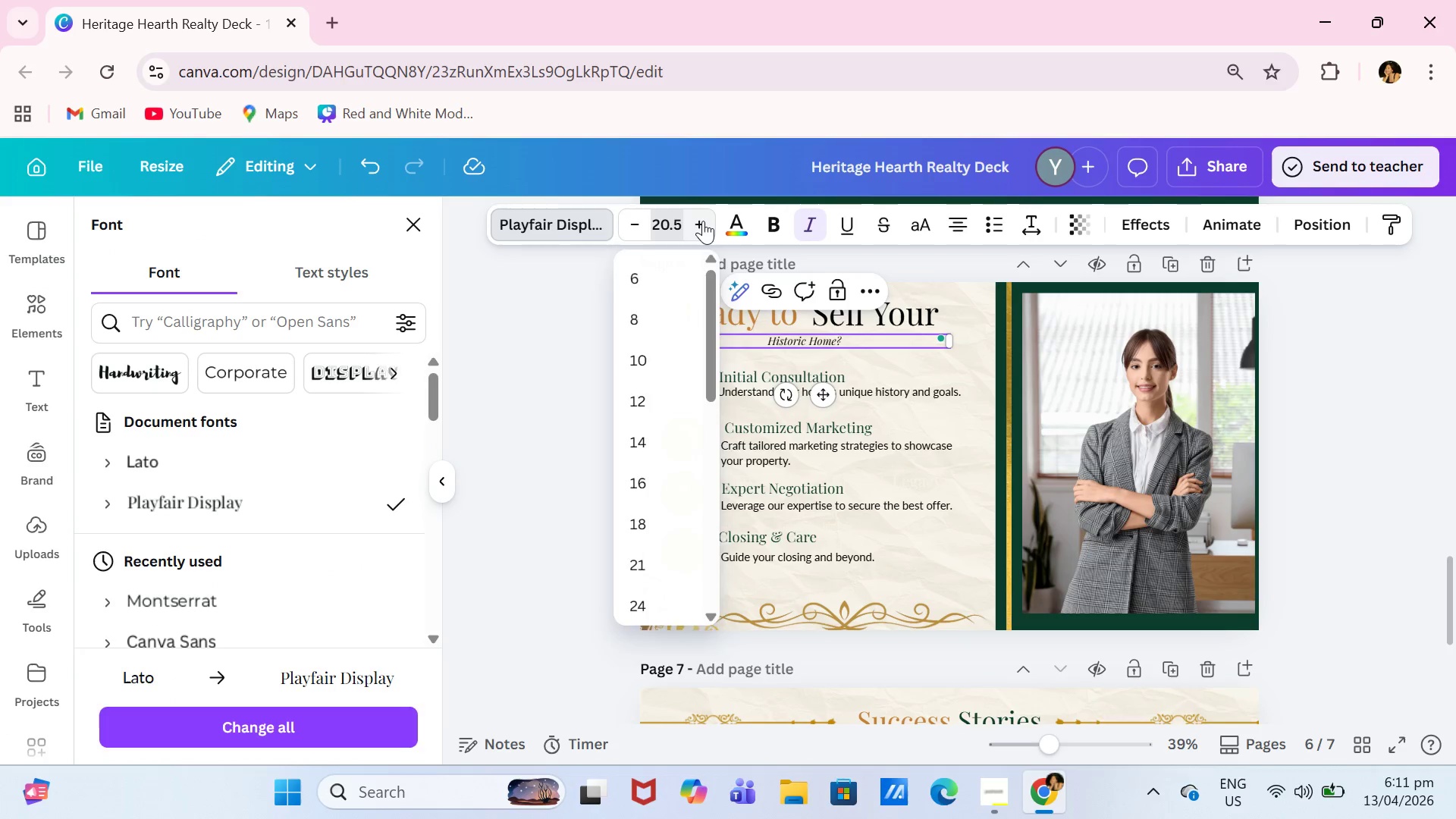 
triple_click([703, 221])
 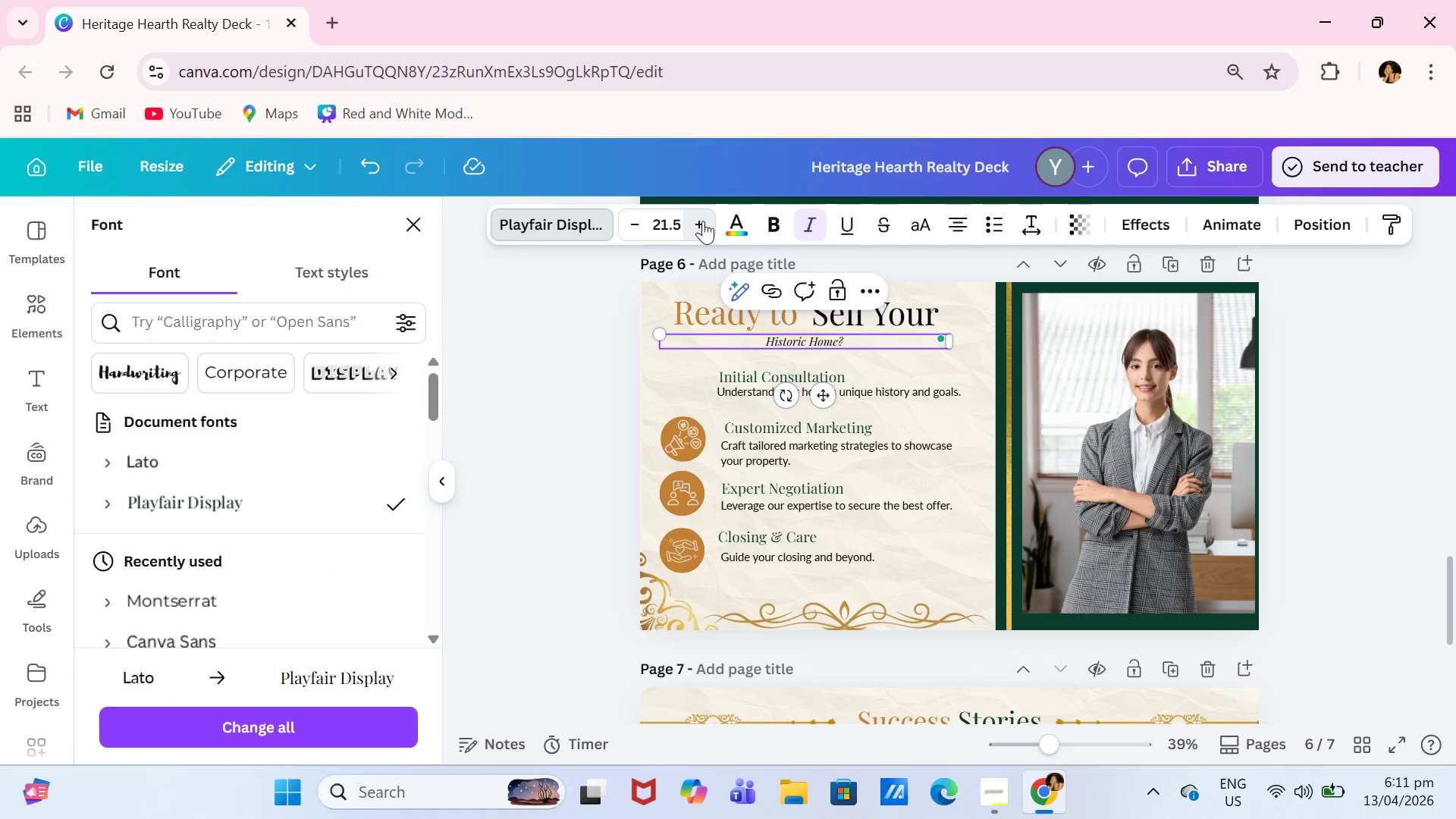 
triple_click([703, 221])
 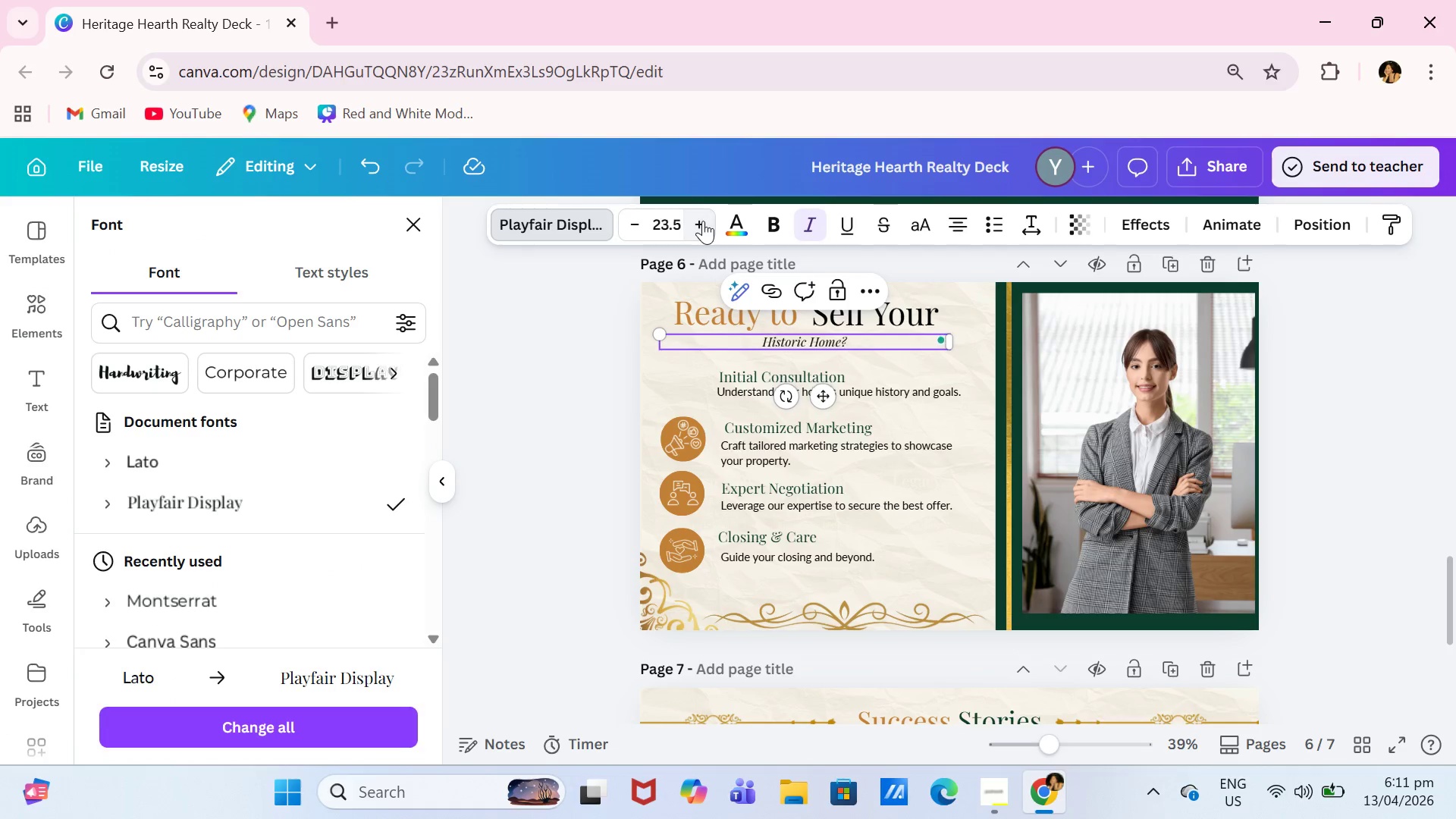 
triple_click([703, 221])
 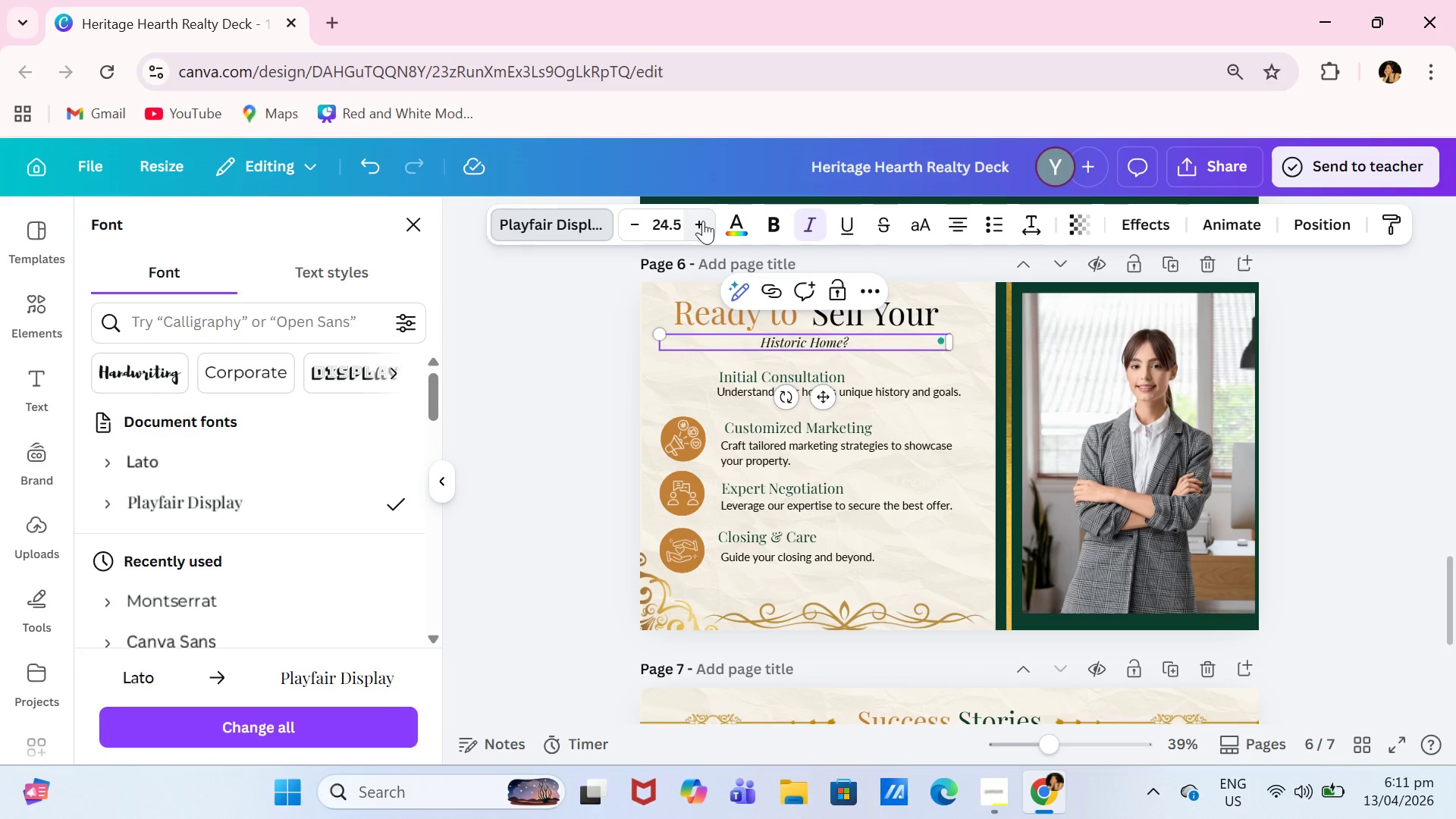 
triple_click([703, 221])
 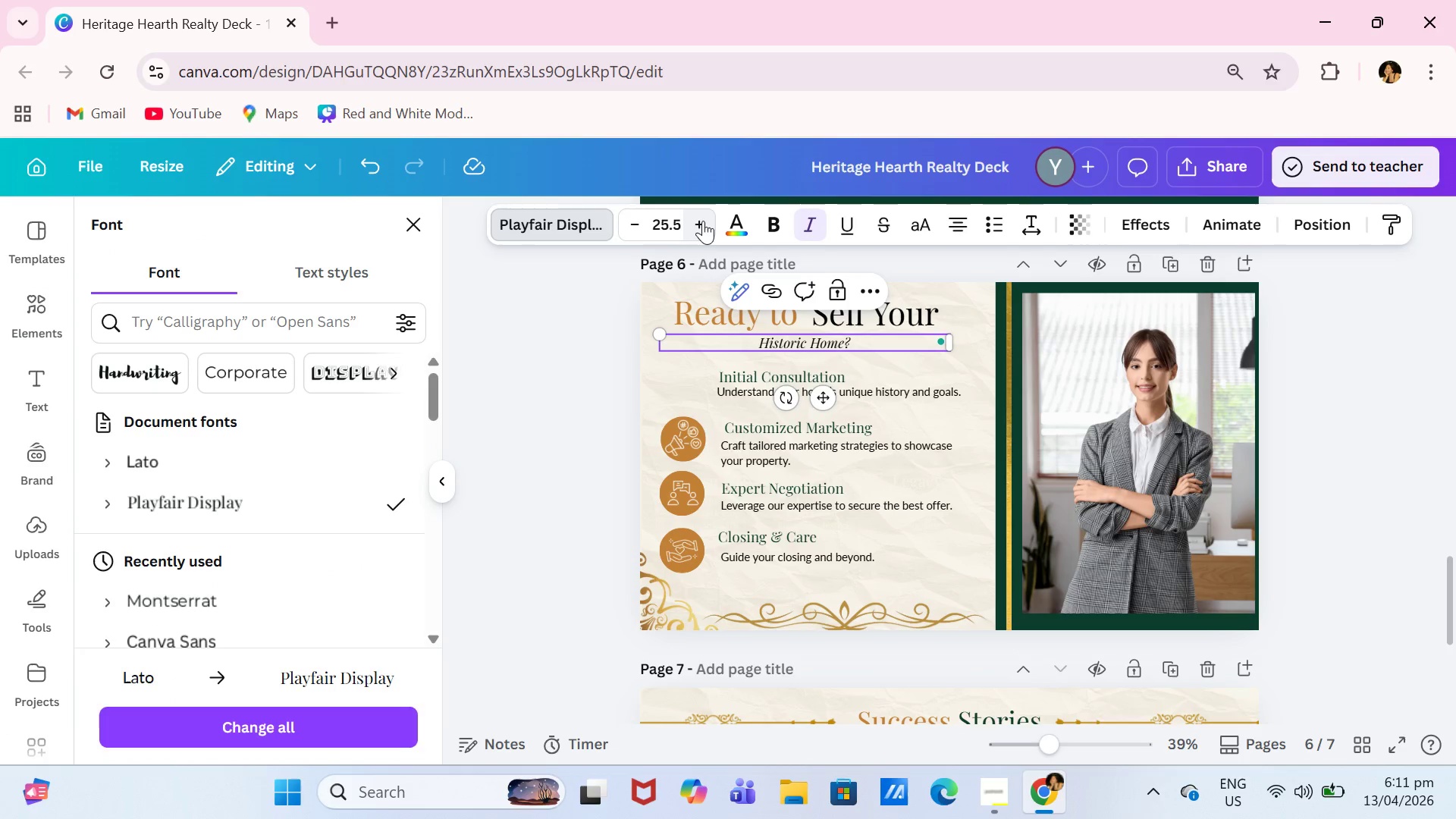 
triple_click([703, 221])
 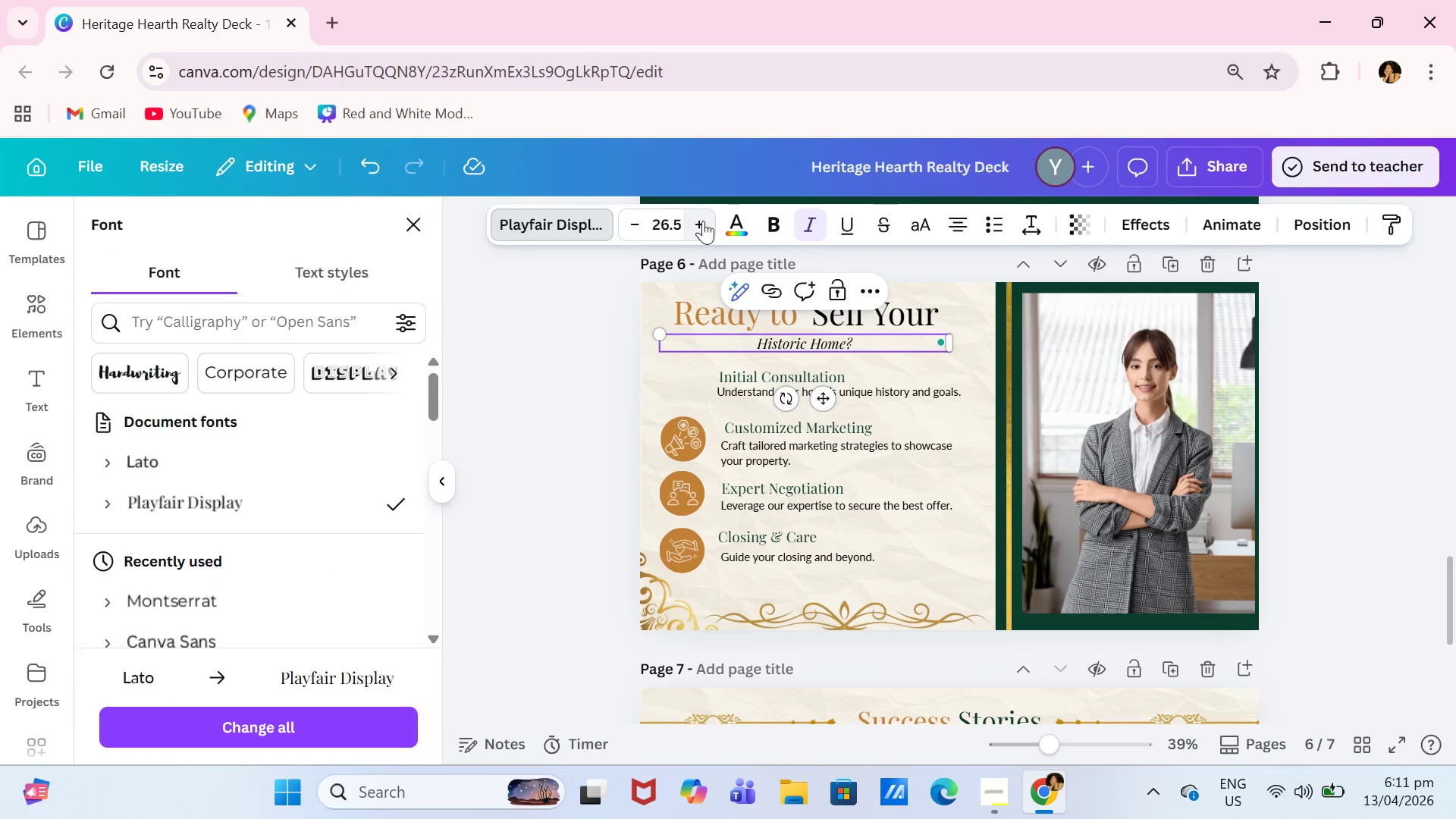 
triple_click([703, 221])
 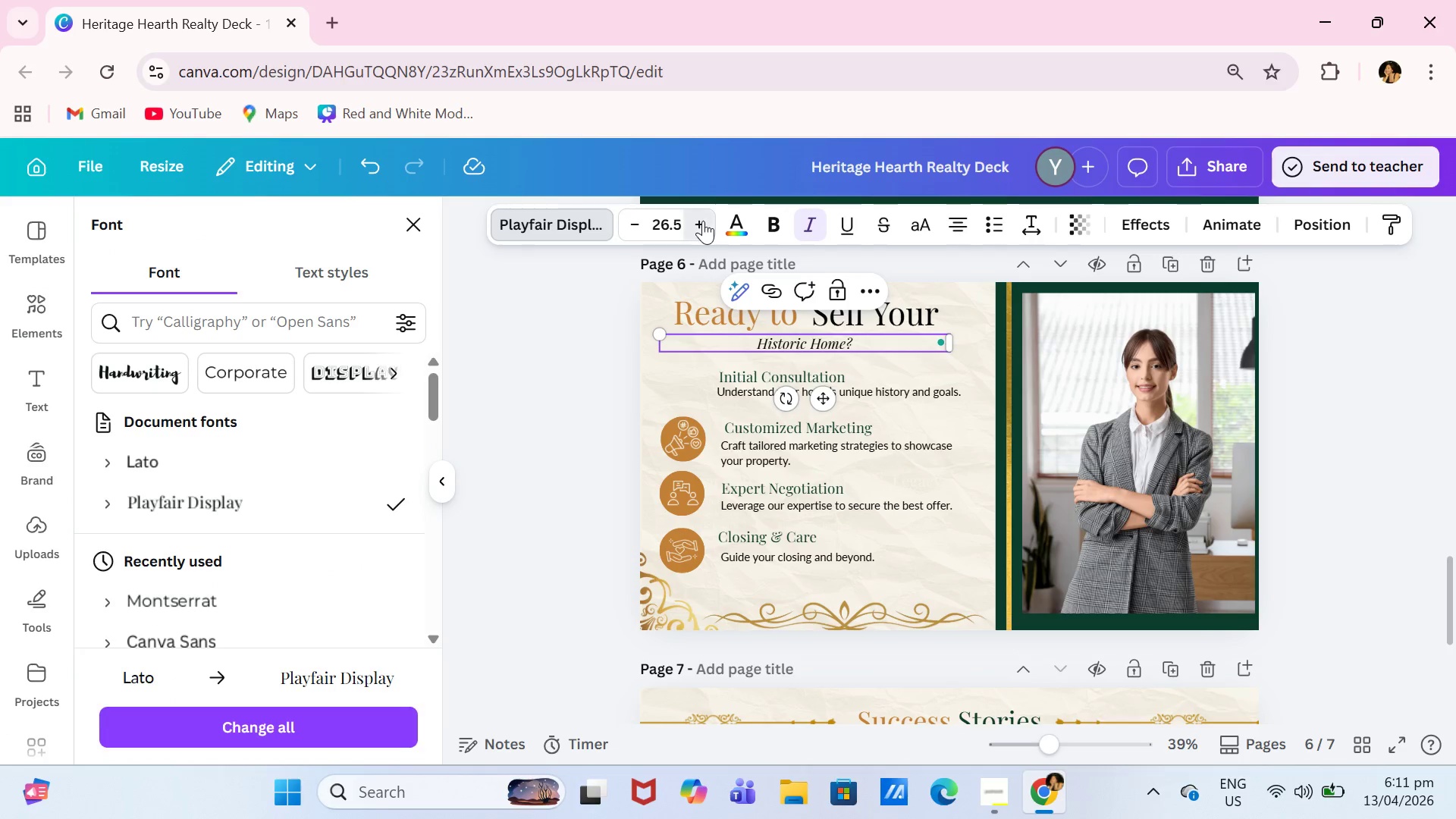 
triple_click([703, 221])
 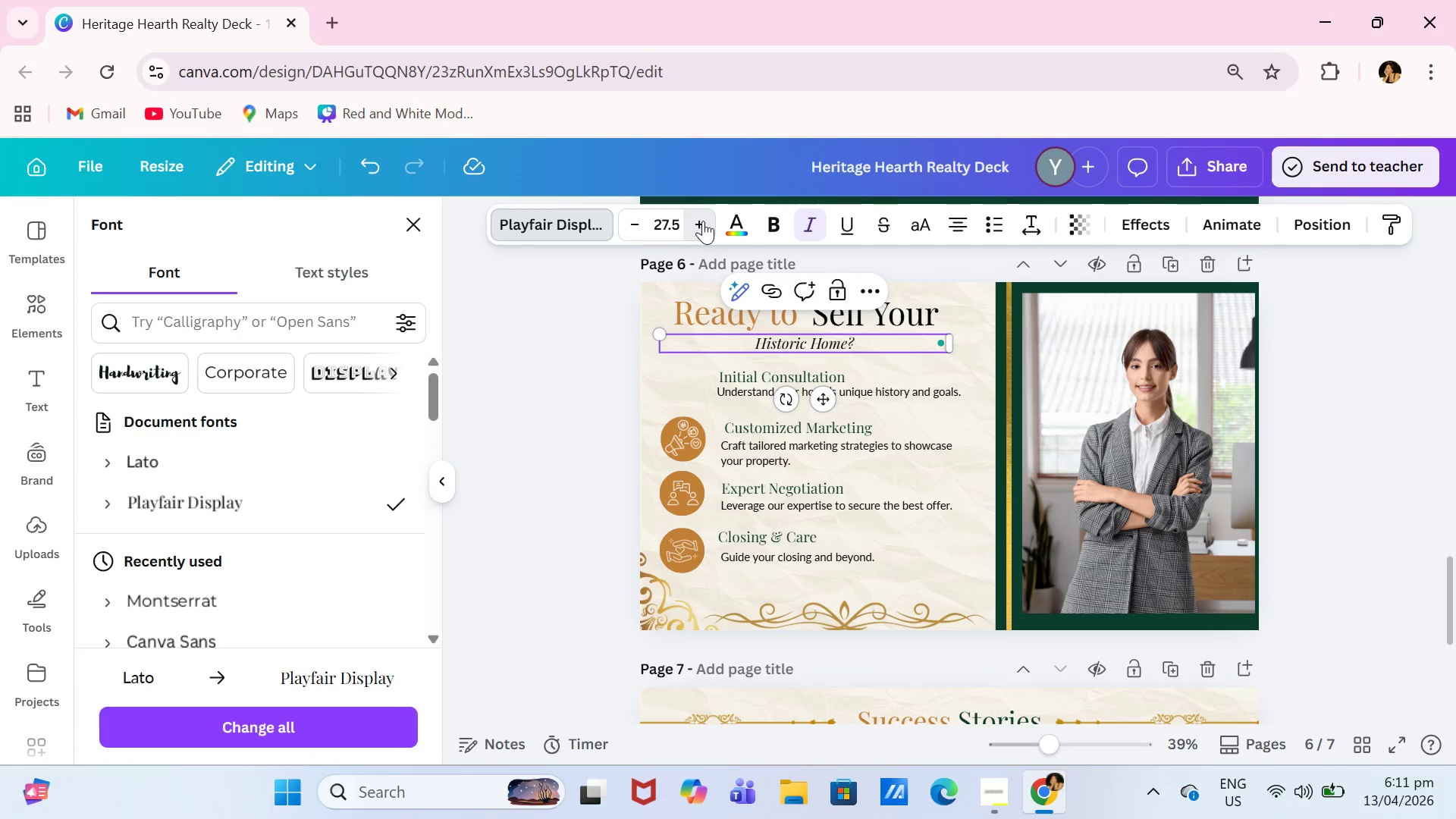 
triple_click([703, 221])
 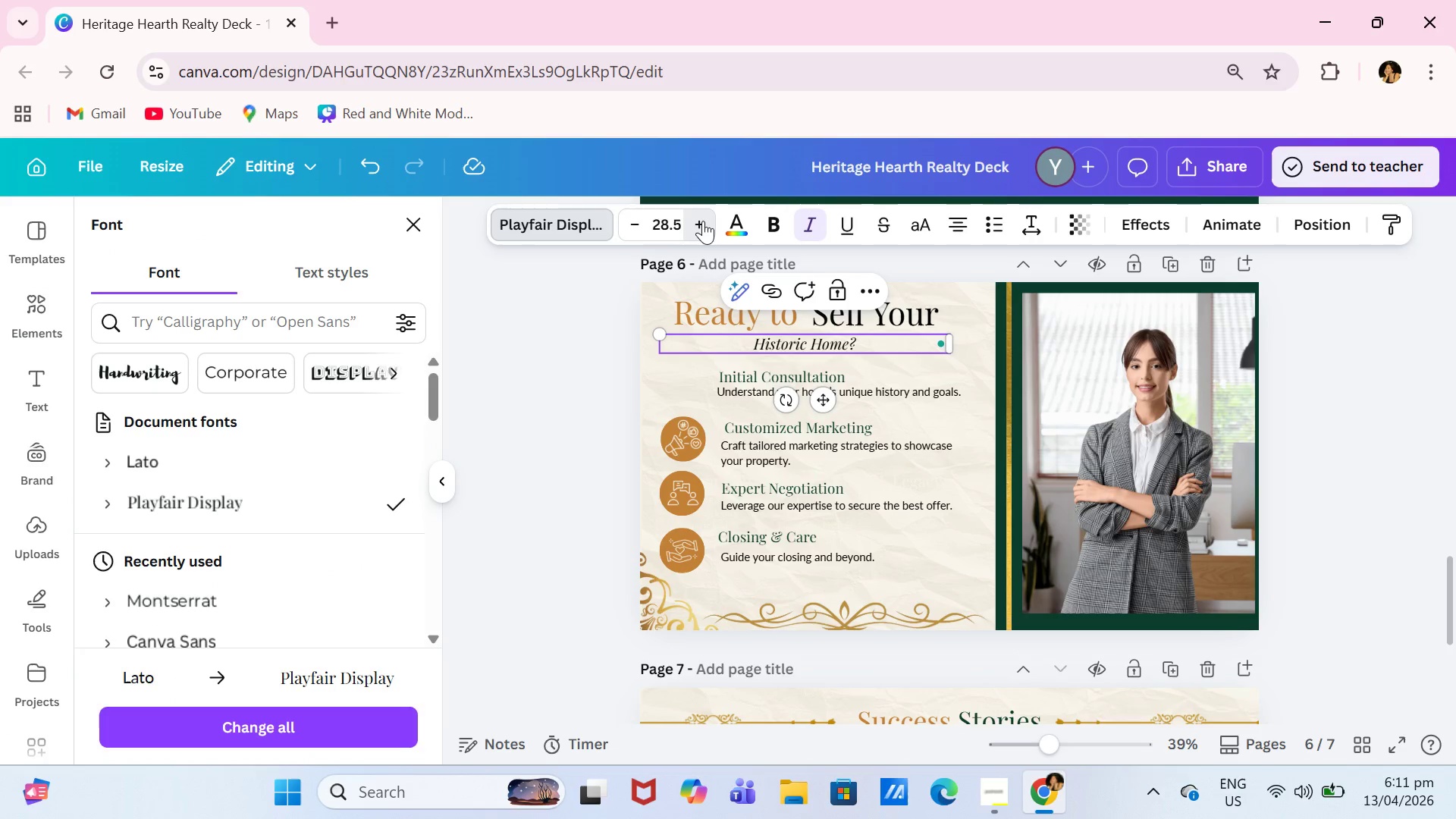 
triple_click([703, 221])
 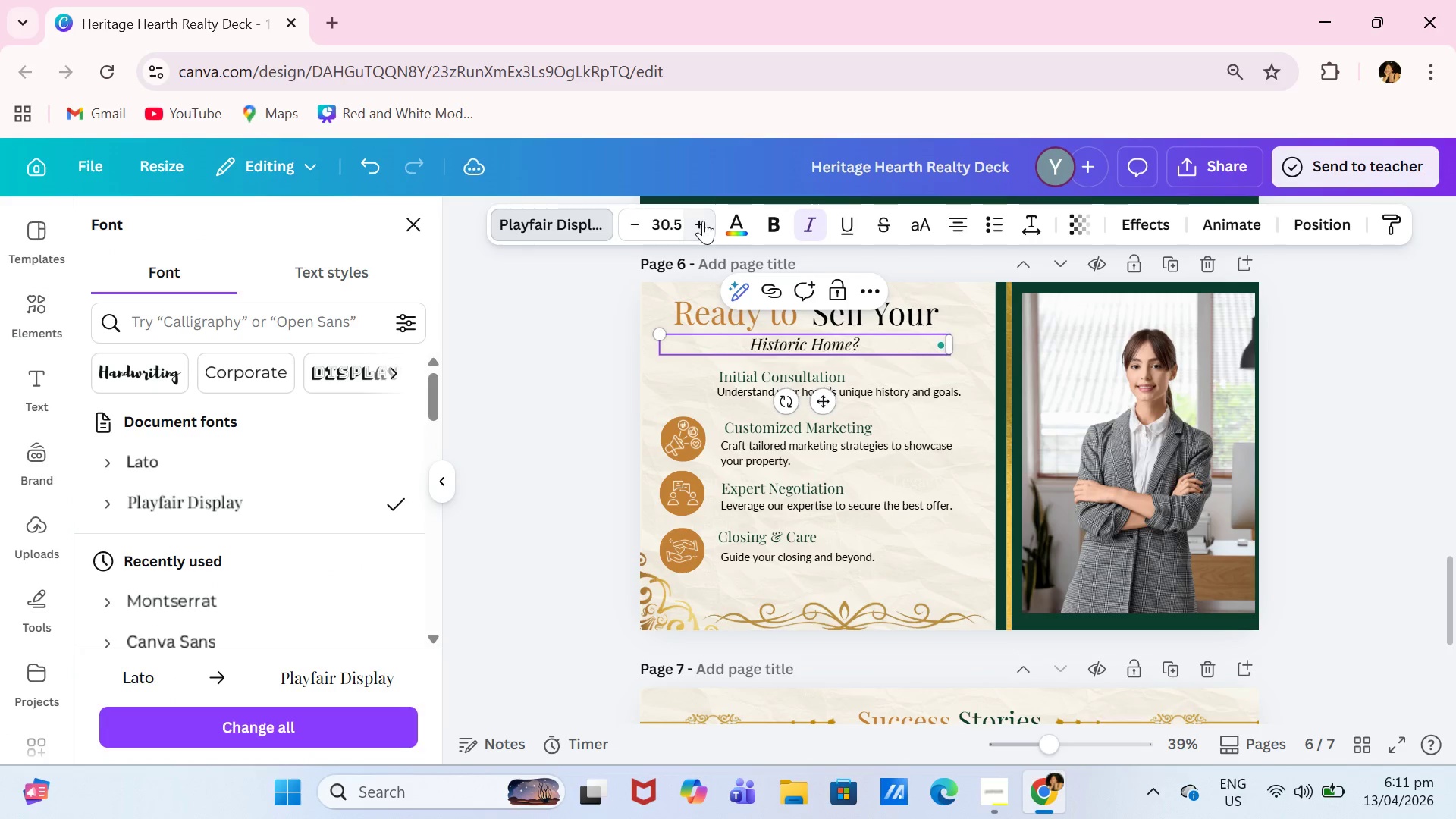 
triple_click([703, 221])
 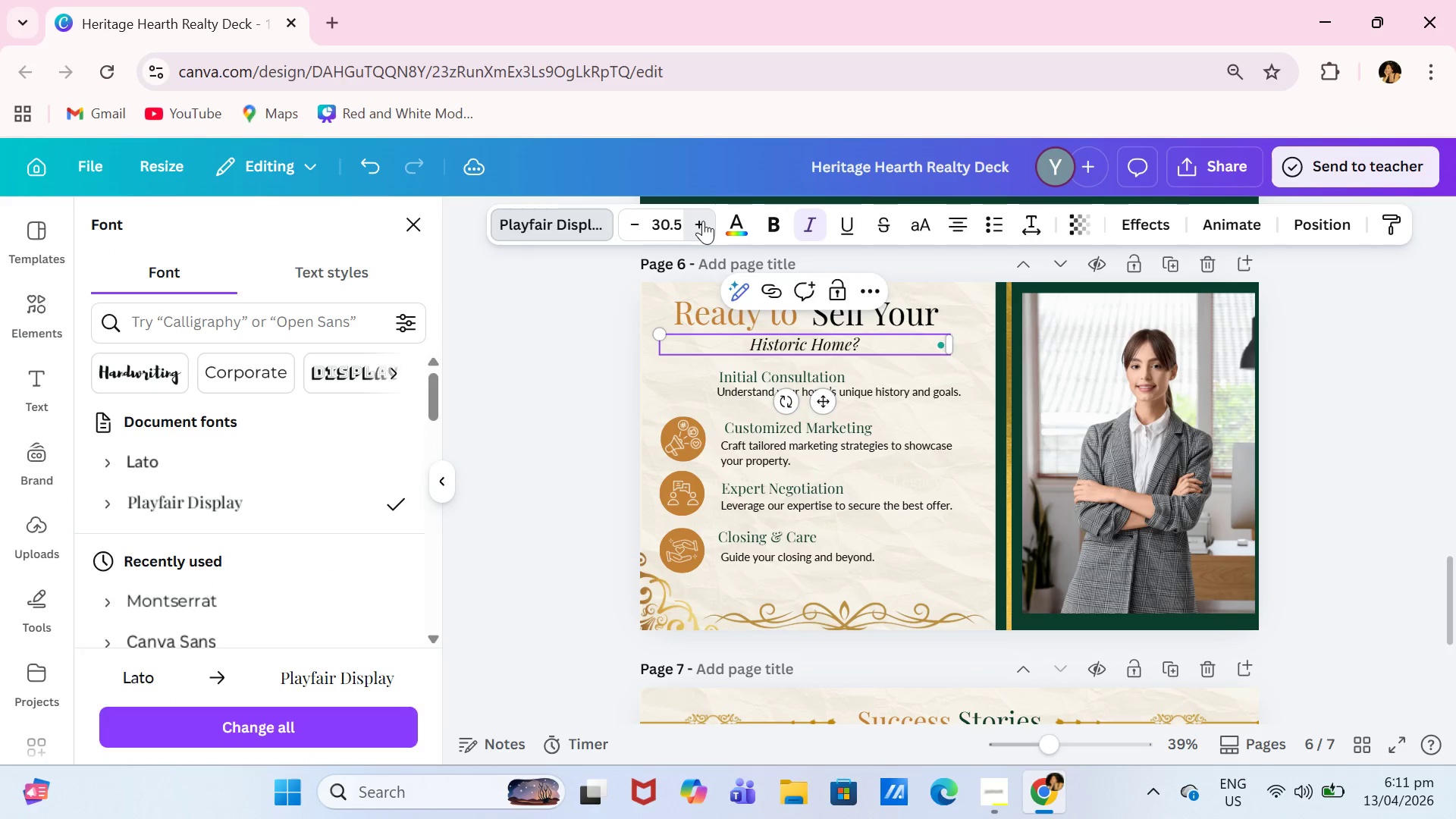 
triple_click([703, 221])
 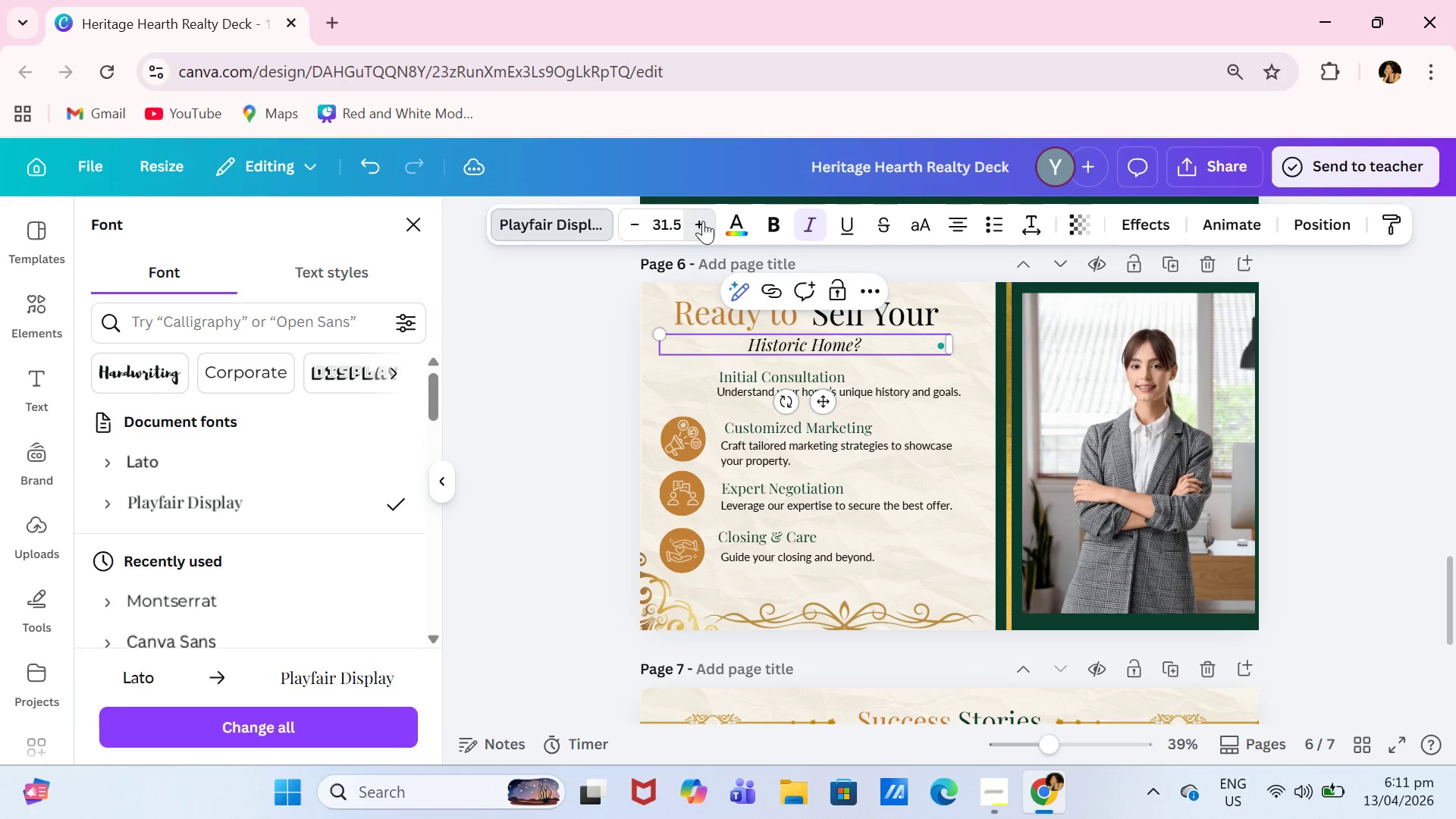 
triple_click([703, 221])
 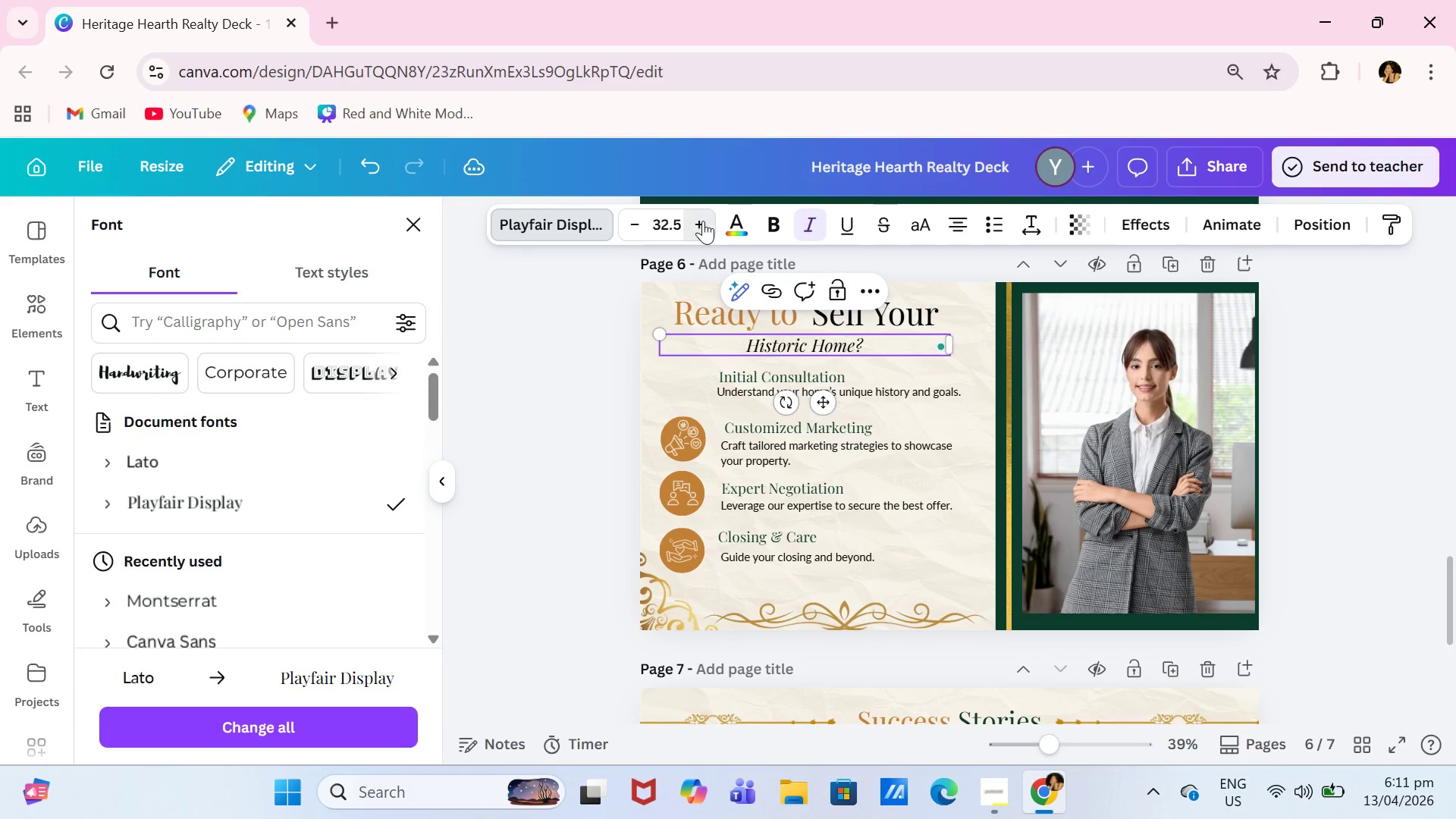 
triple_click([703, 221])
 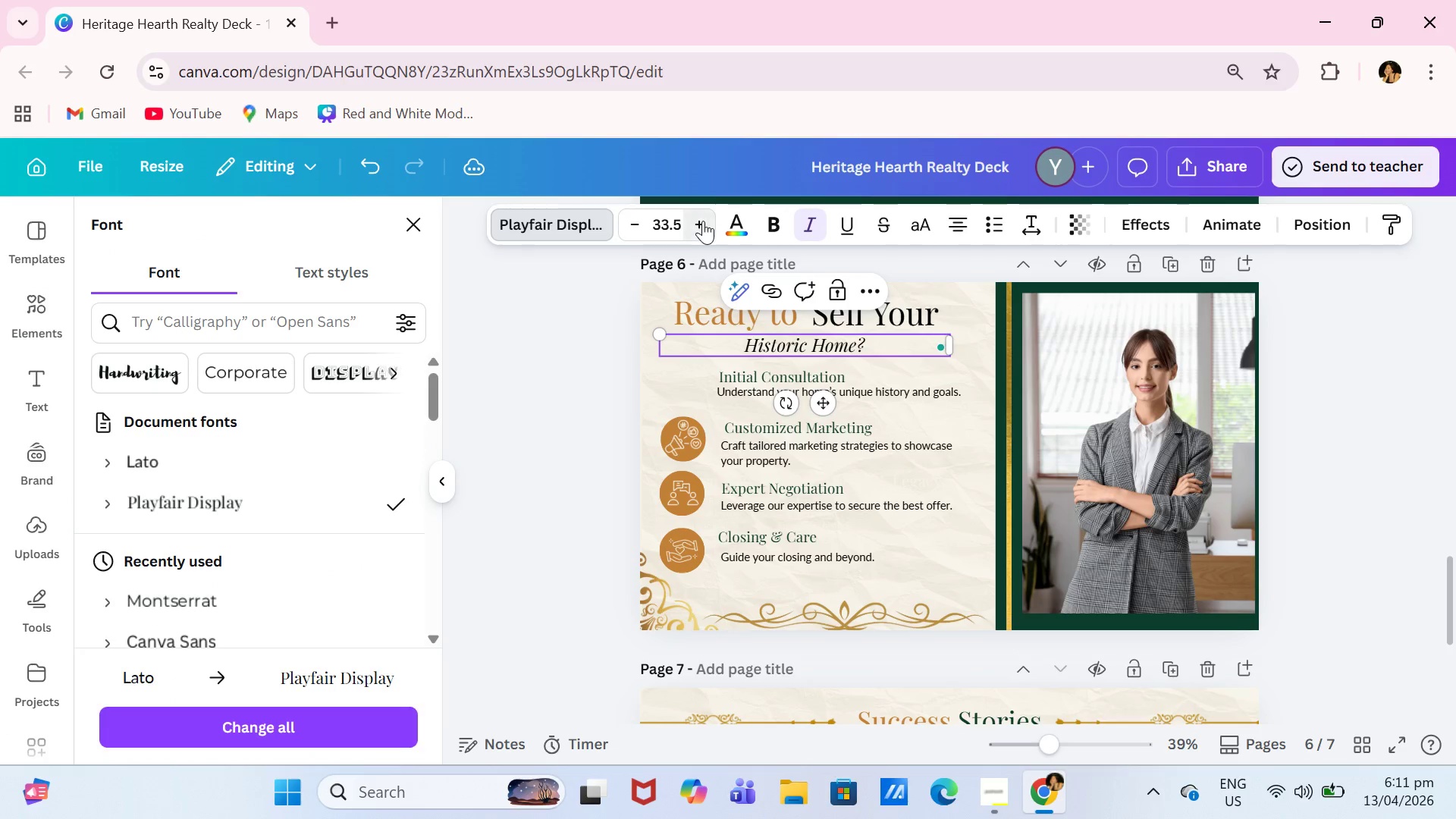 
triple_click([703, 221])
 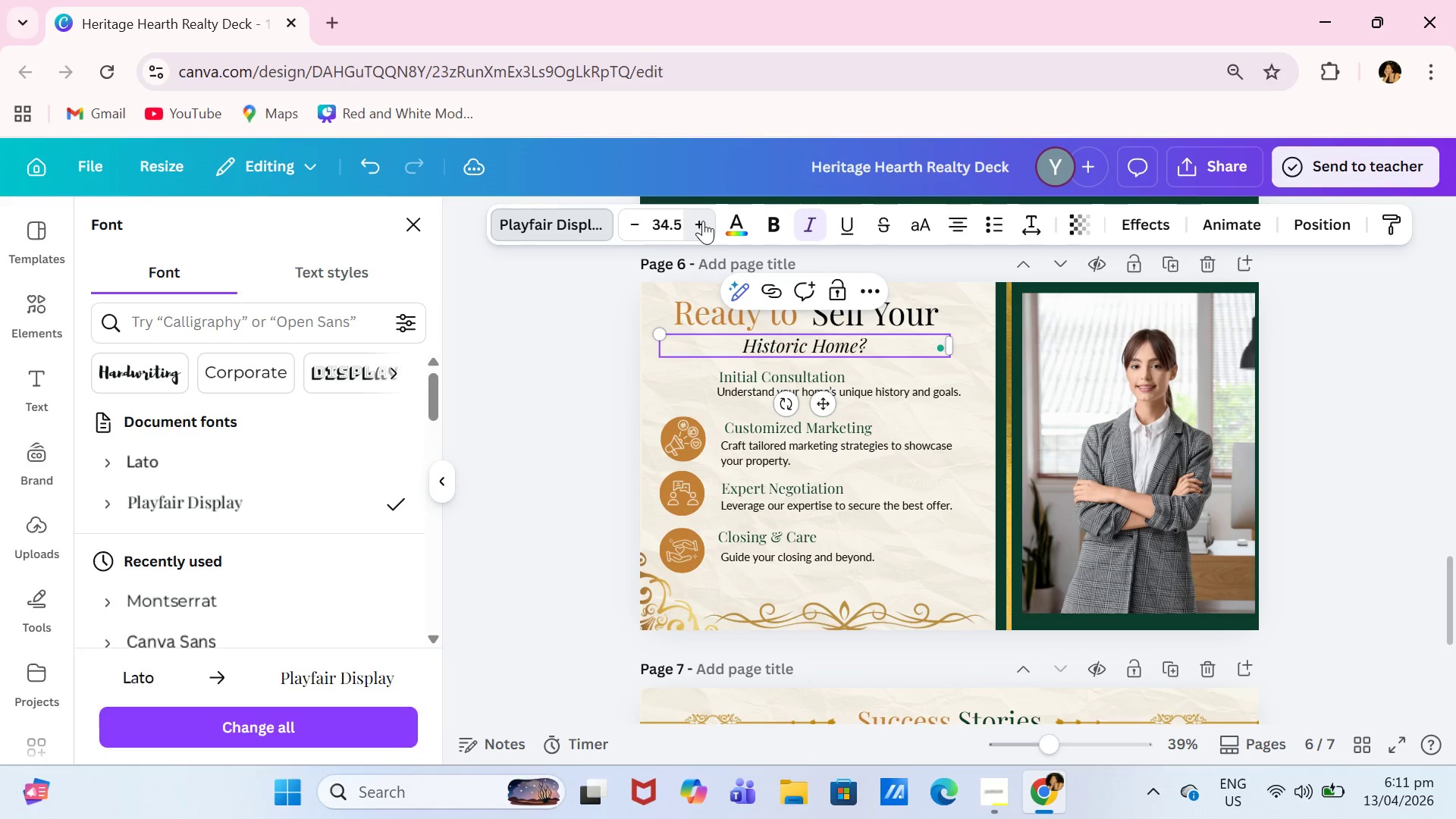 
triple_click([703, 221])
 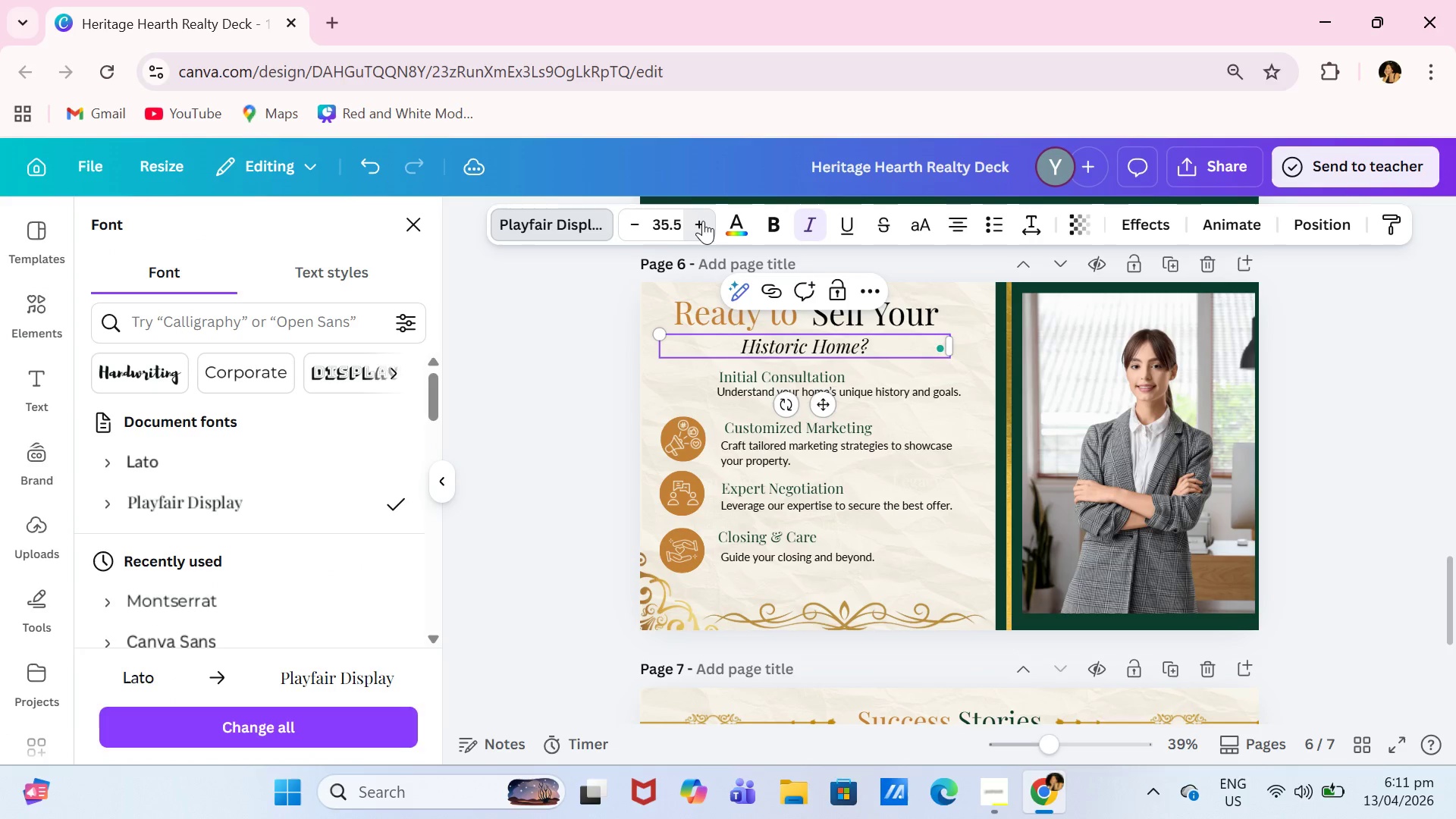 
triple_click([703, 221])
 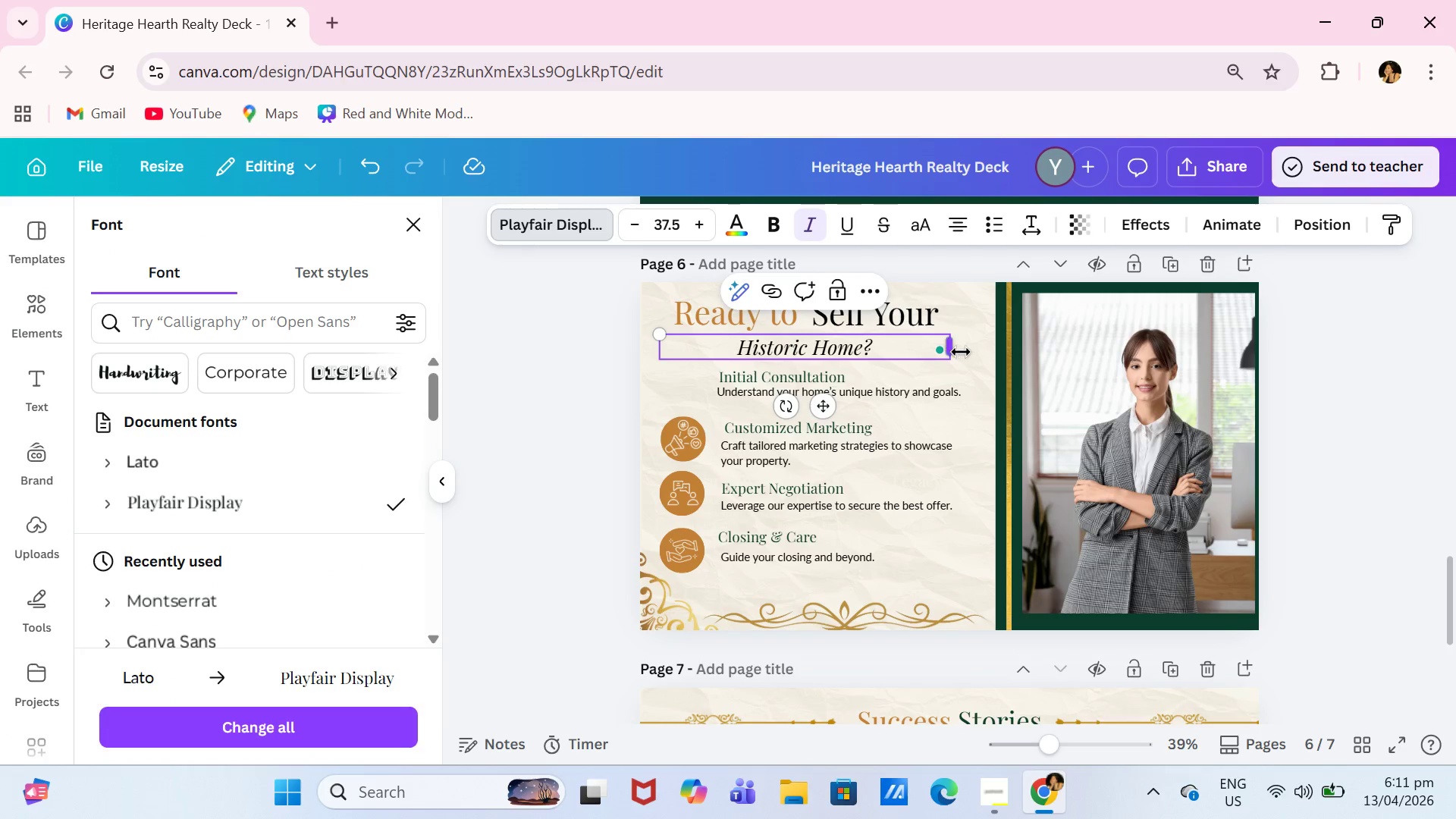 
left_click_drag(start_coordinate=[954, 350], to_coordinate=[858, 355])
 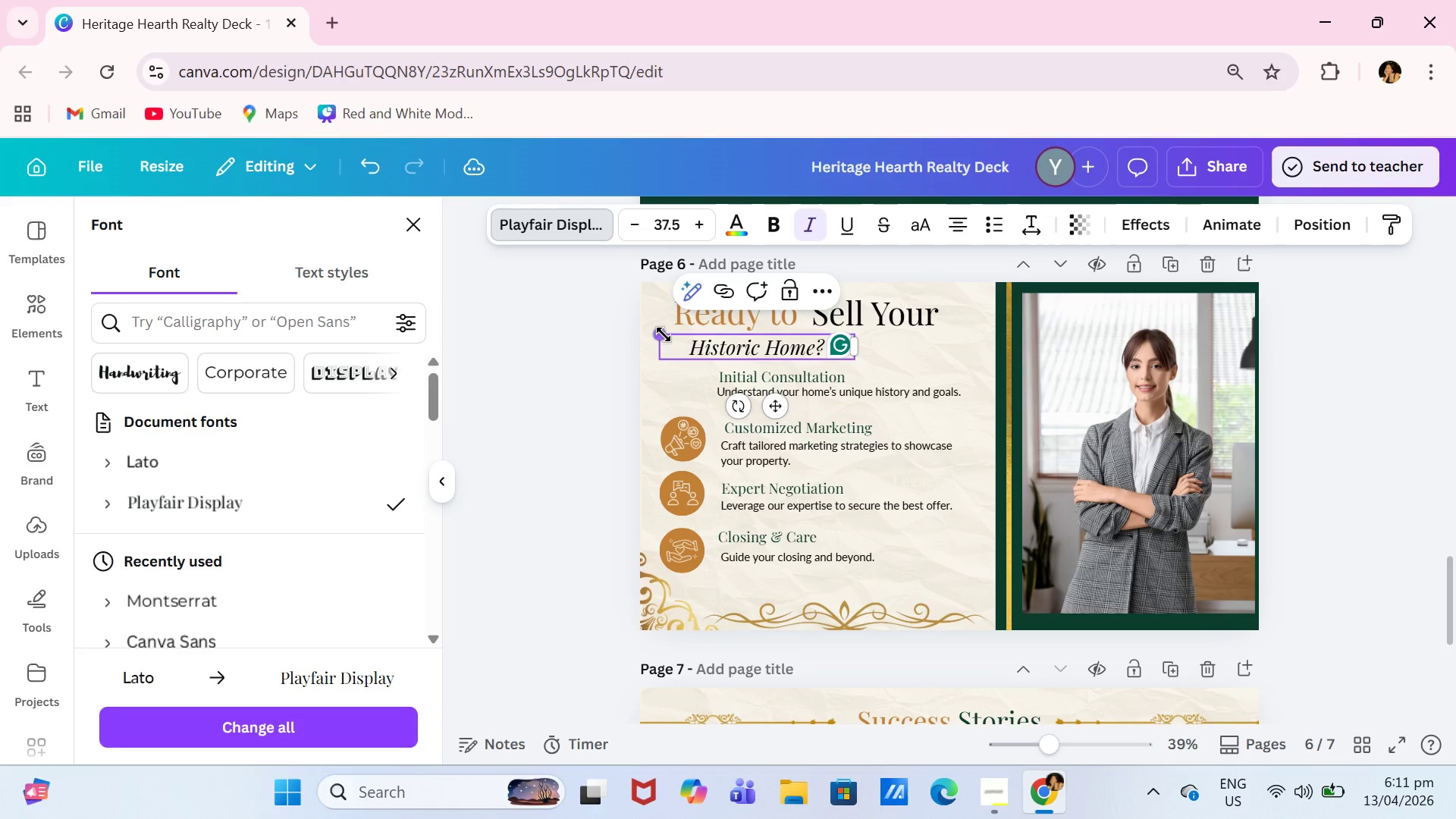 
left_click_drag(start_coordinate=[661, 335], to_coordinate=[564, 297])
 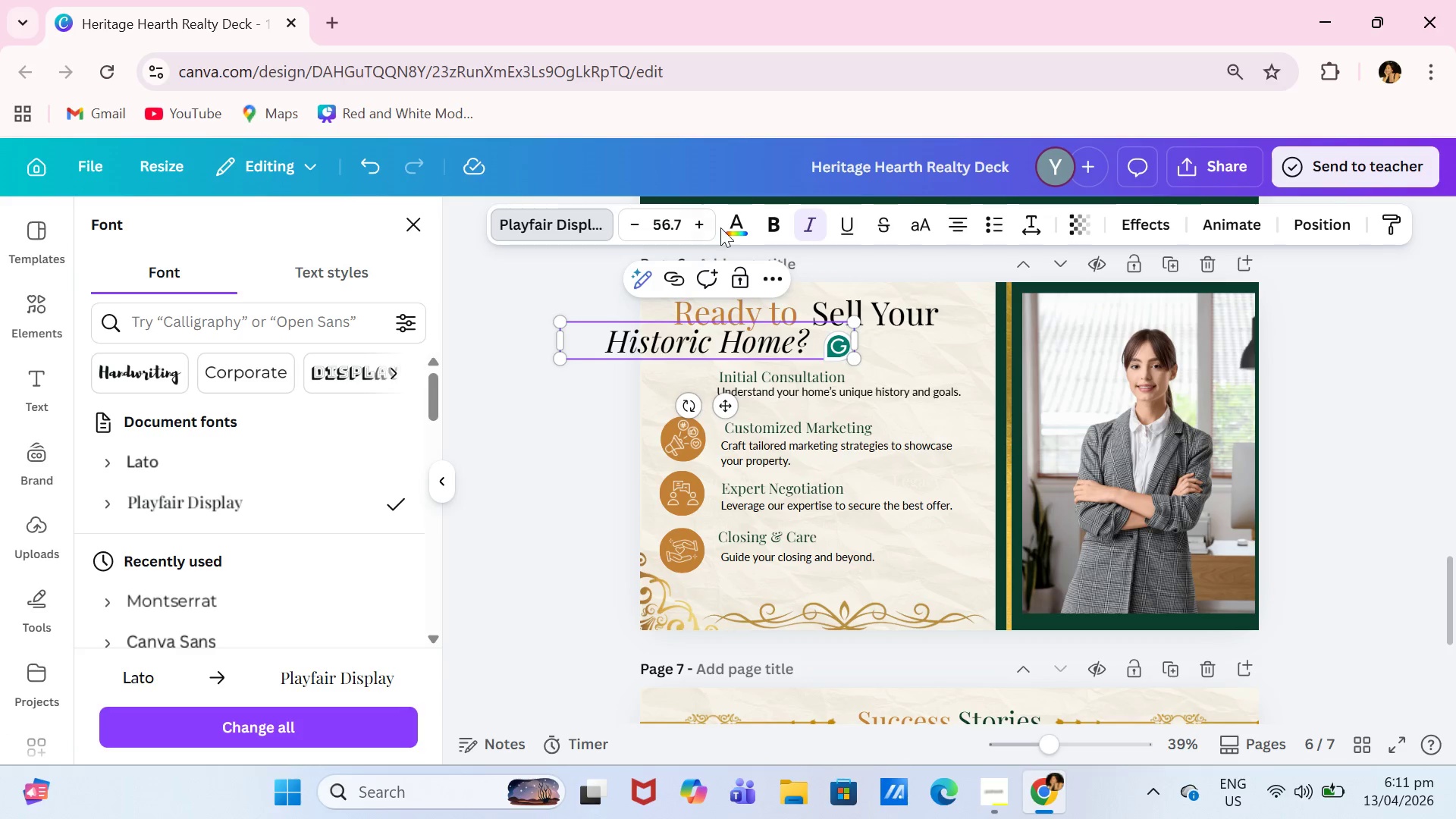 
left_click([733, 223])
 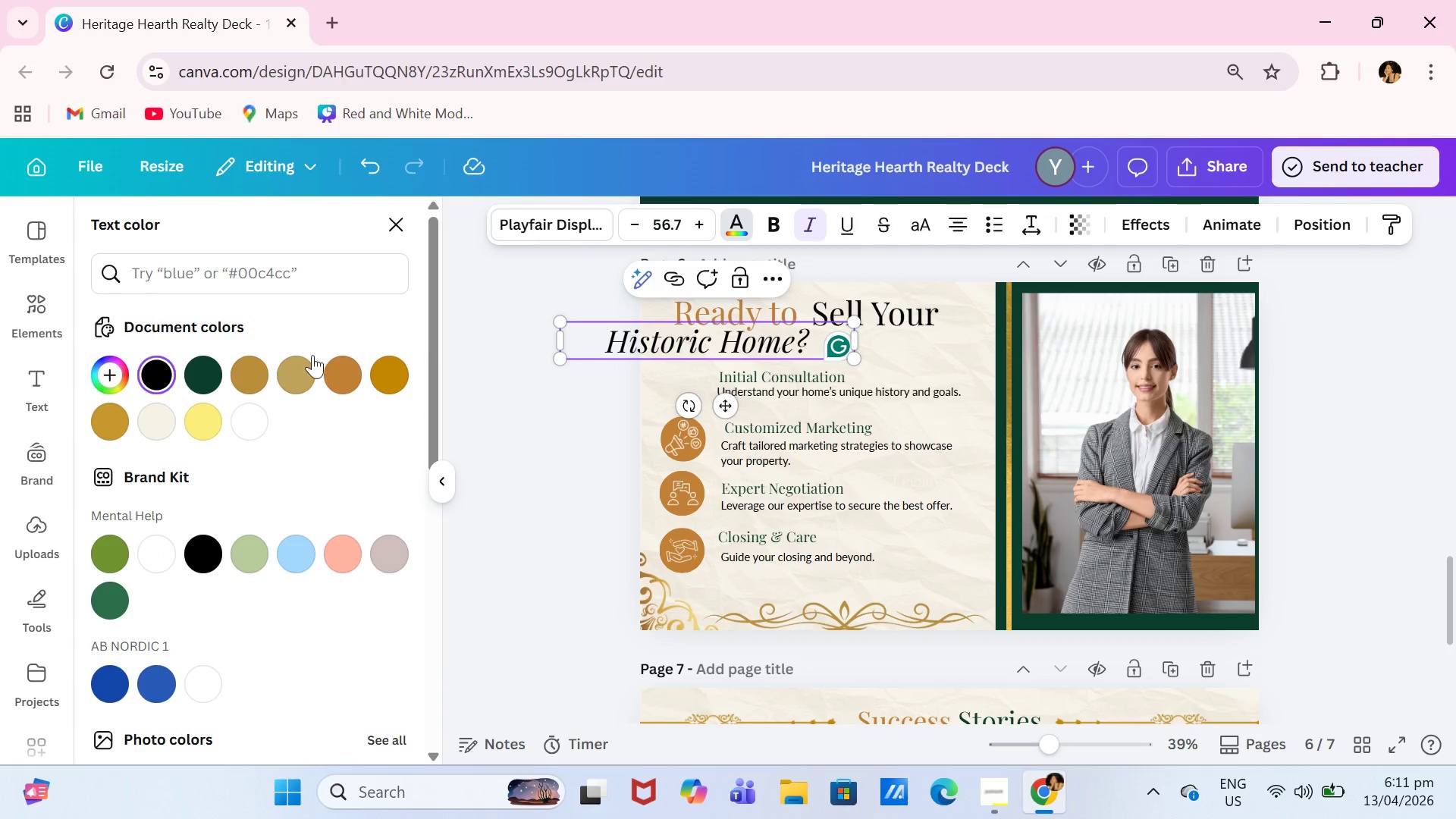 
left_click([281, 373])
 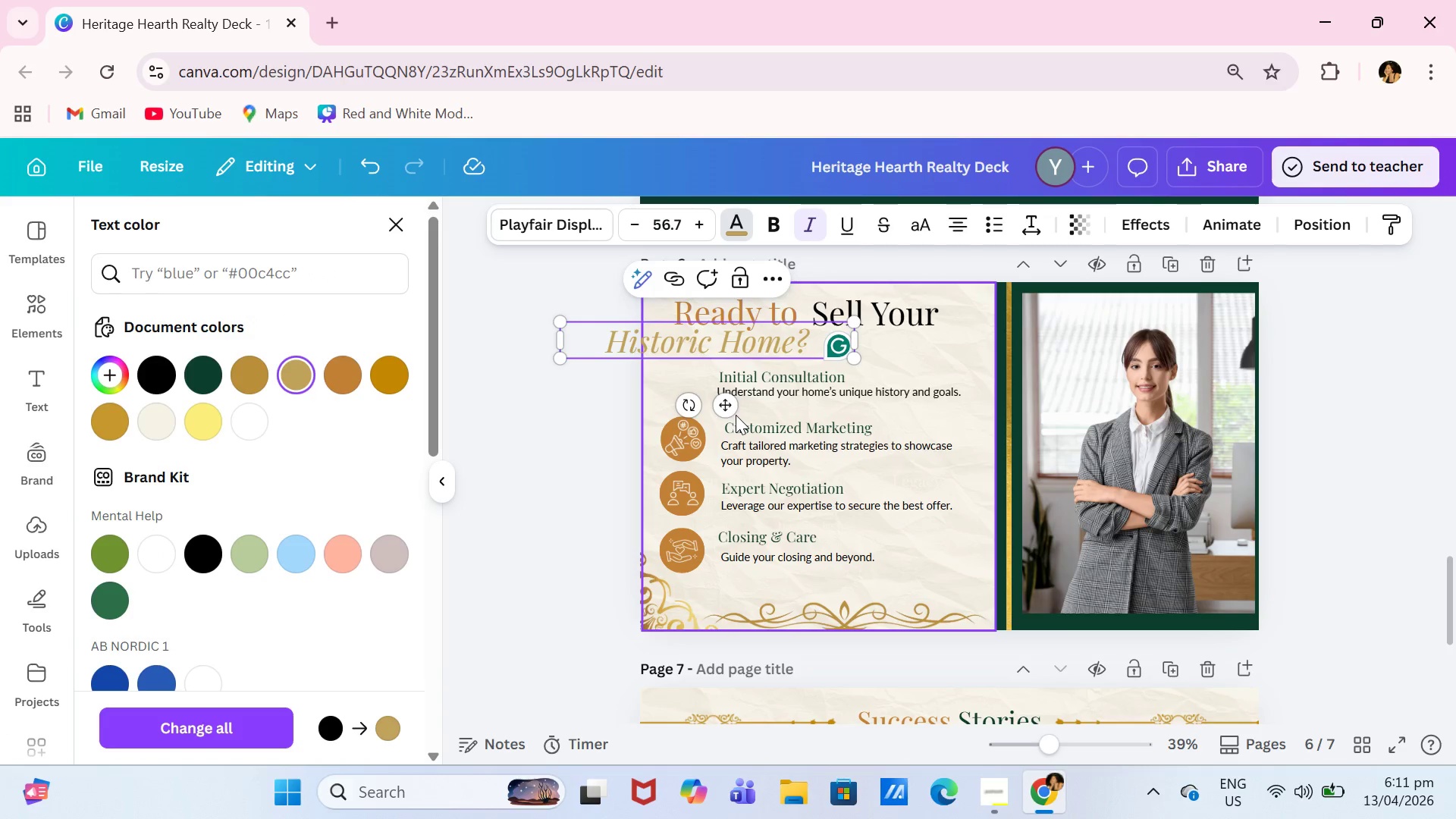 
left_click_drag(start_coordinate=[726, 411], to_coordinate=[809, 416])
 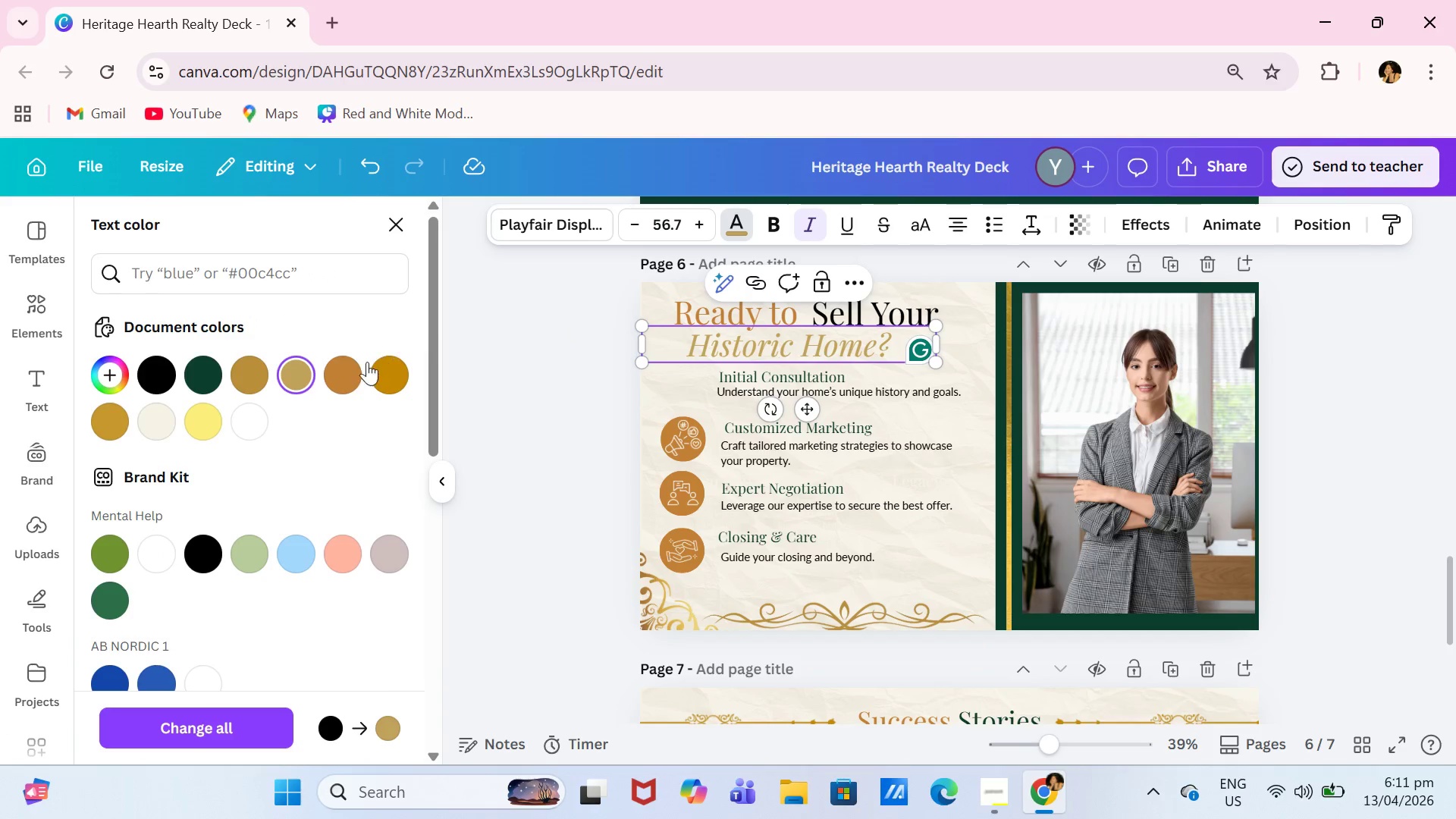 
left_click([363, 373])
 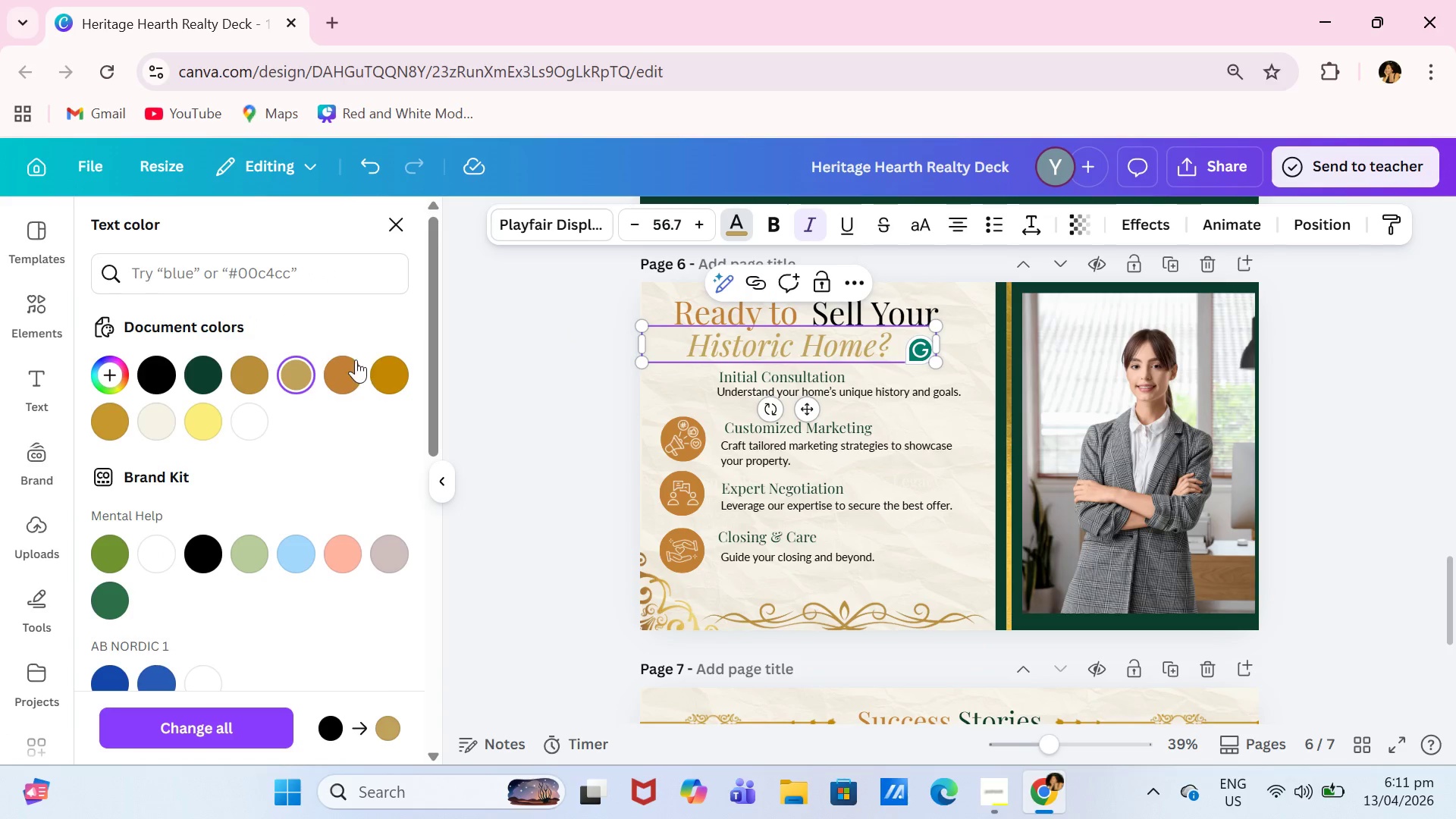 
left_click([356, 359])
 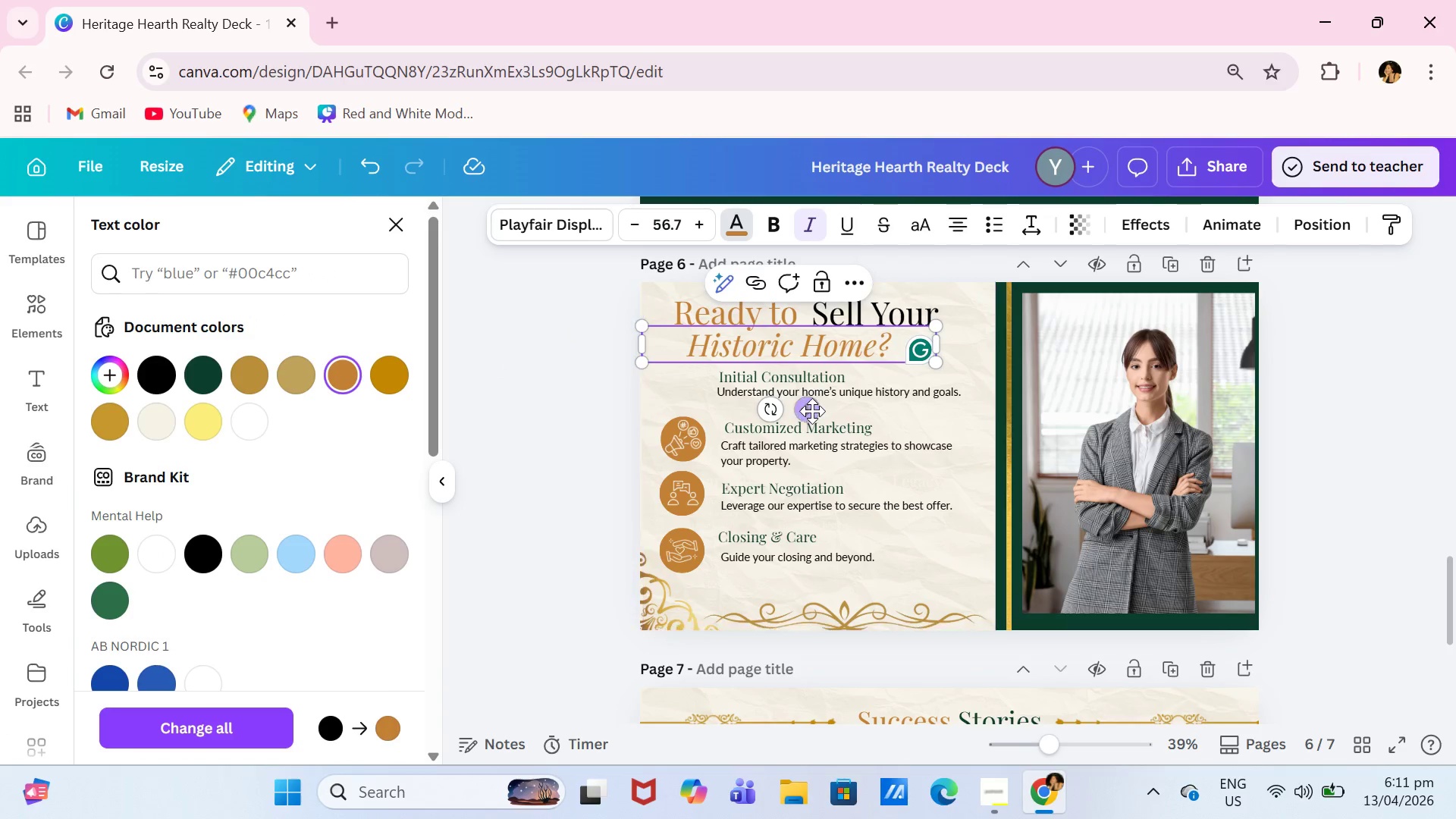 
left_click_drag(start_coordinate=[806, 410], to_coordinate=[818, 414])
 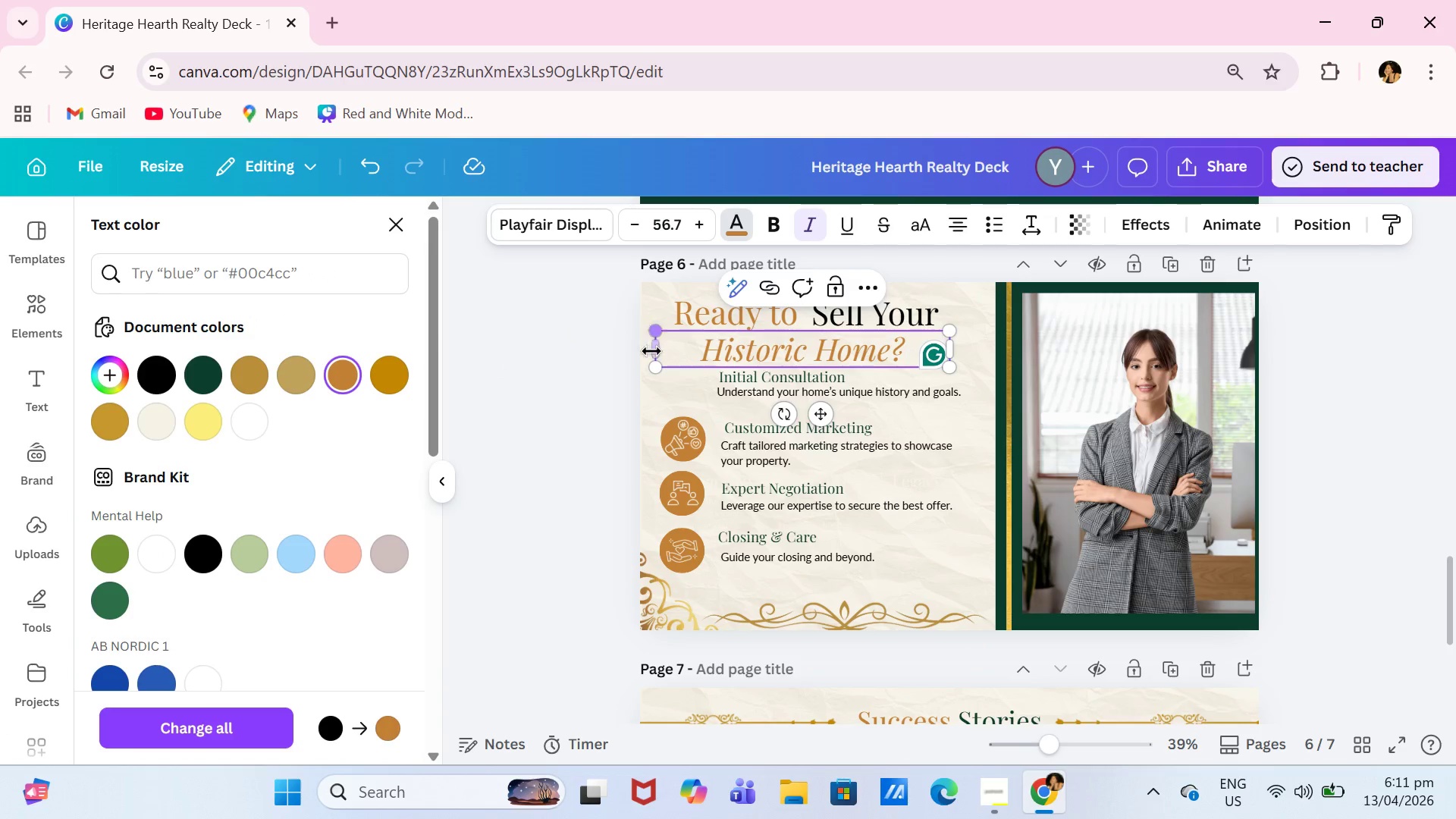 
left_click_drag(start_coordinate=[657, 357], to_coordinate=[701, 353])
 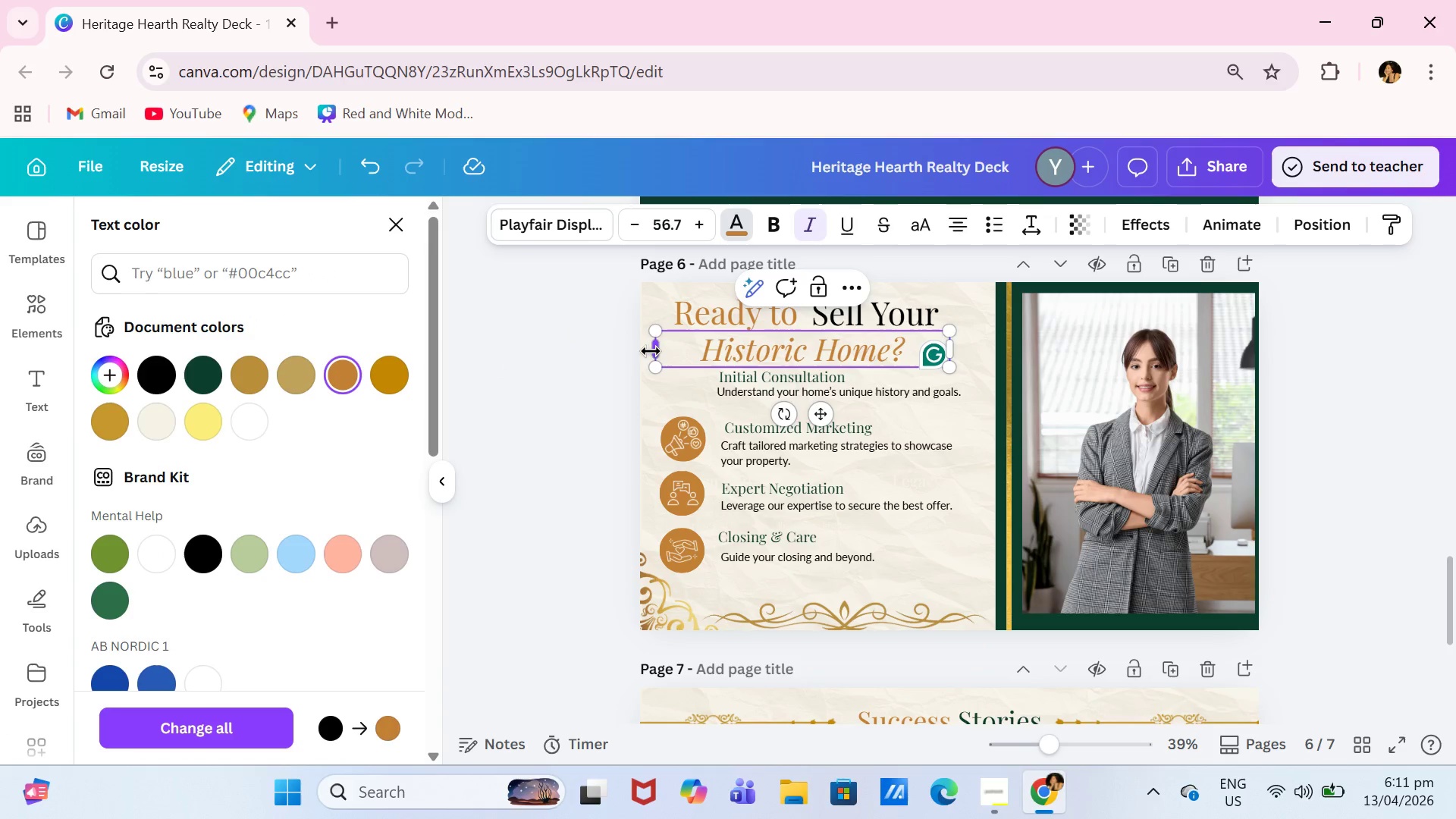 
left_click_drag(start_coordinate=[651, 351], to_coordinate=[709, 350])
 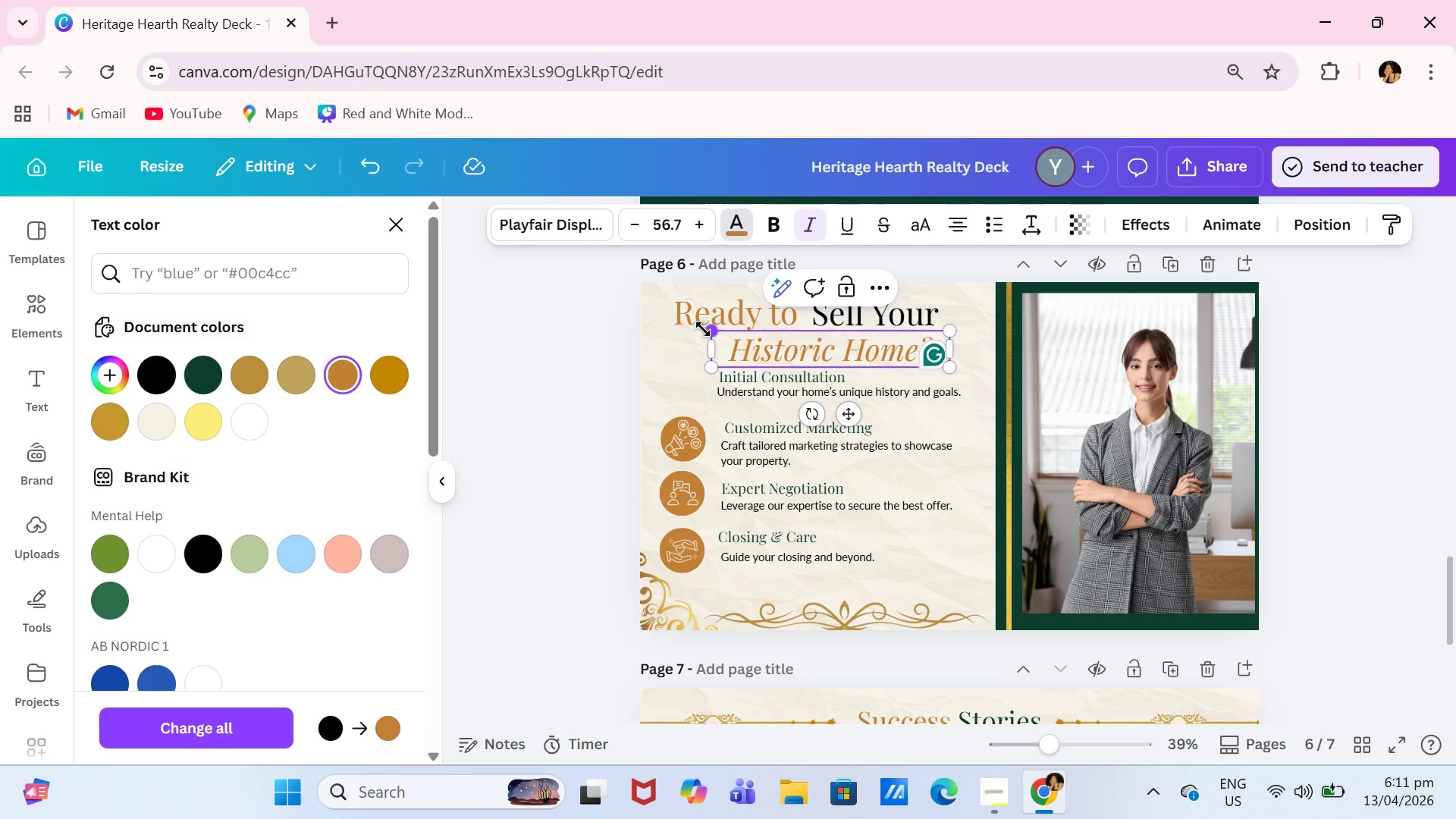 
left_click_drag(start_coordinate=[703, 329], to_coordinate=[654, 317])
 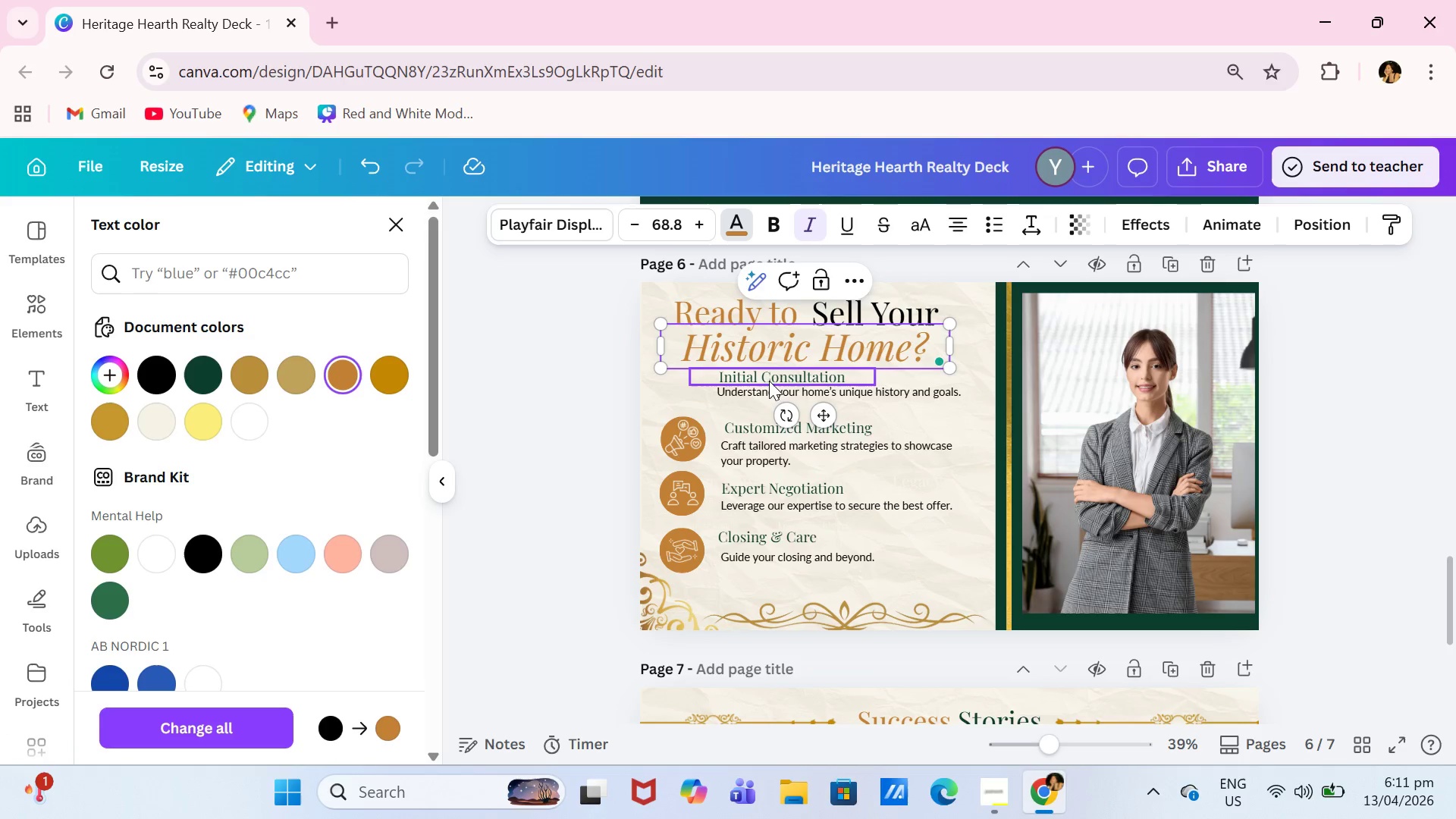 
wait(5.67)
 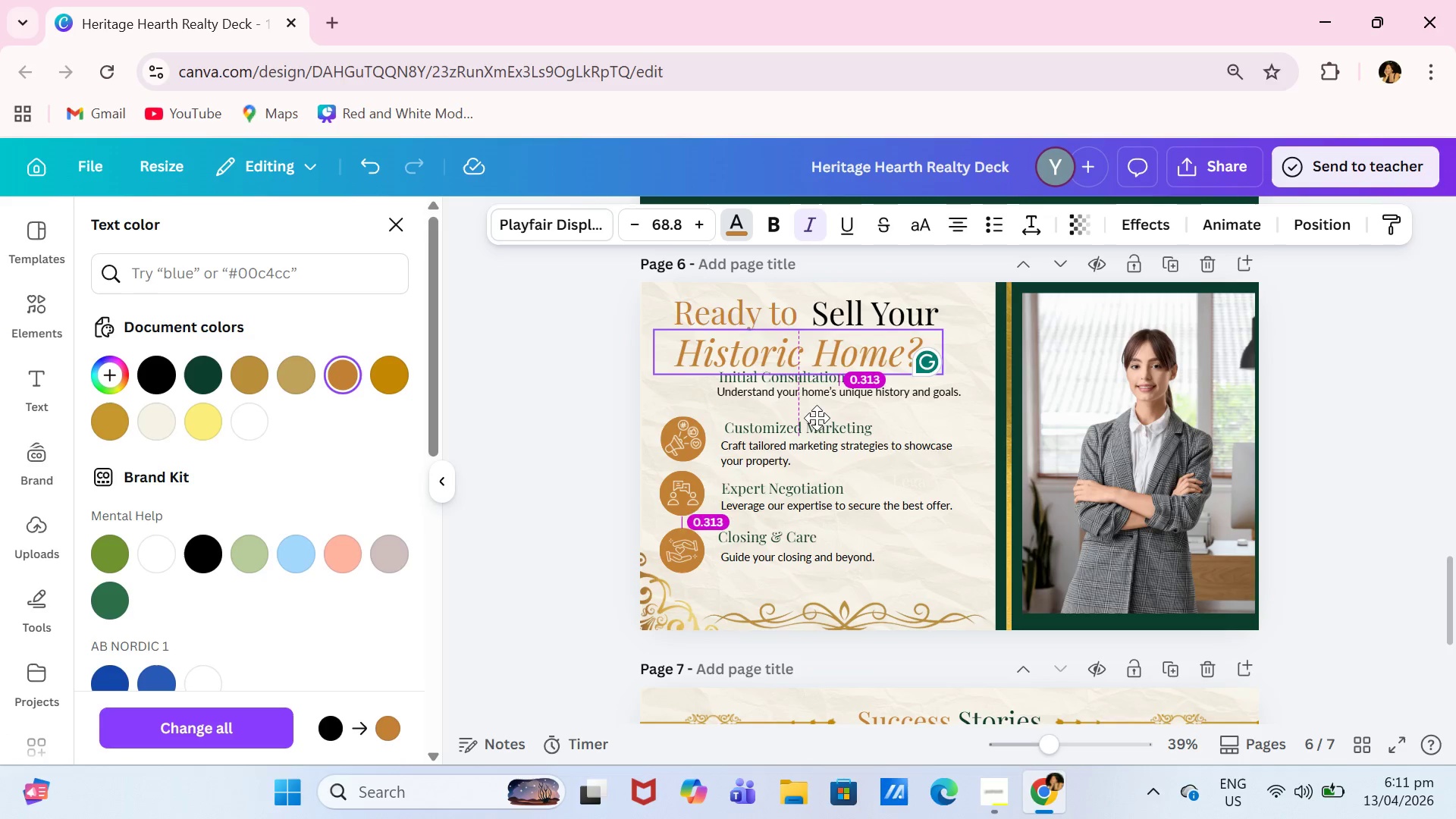 
key(Backspace)
 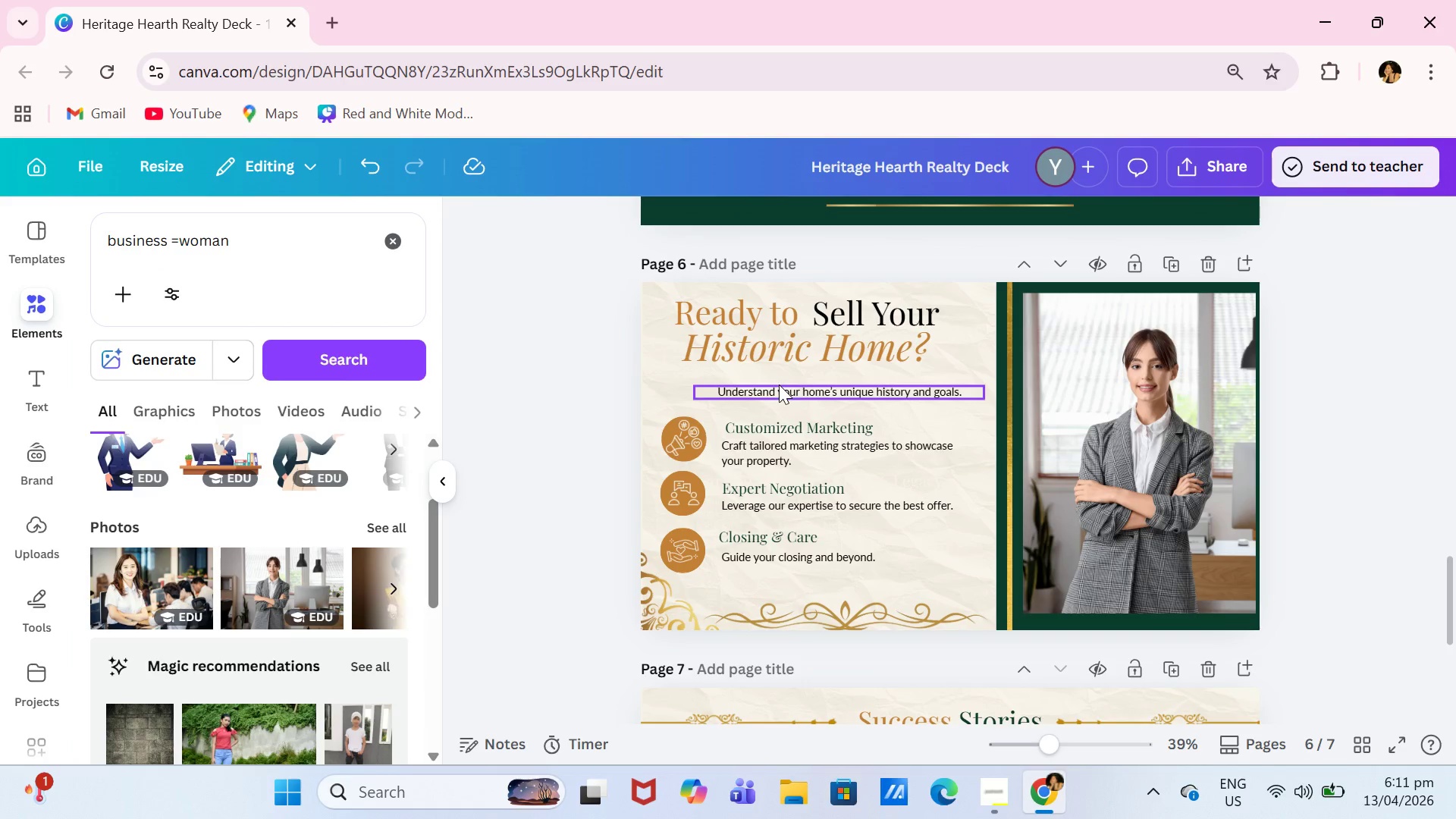 
double_click([780, 386])
 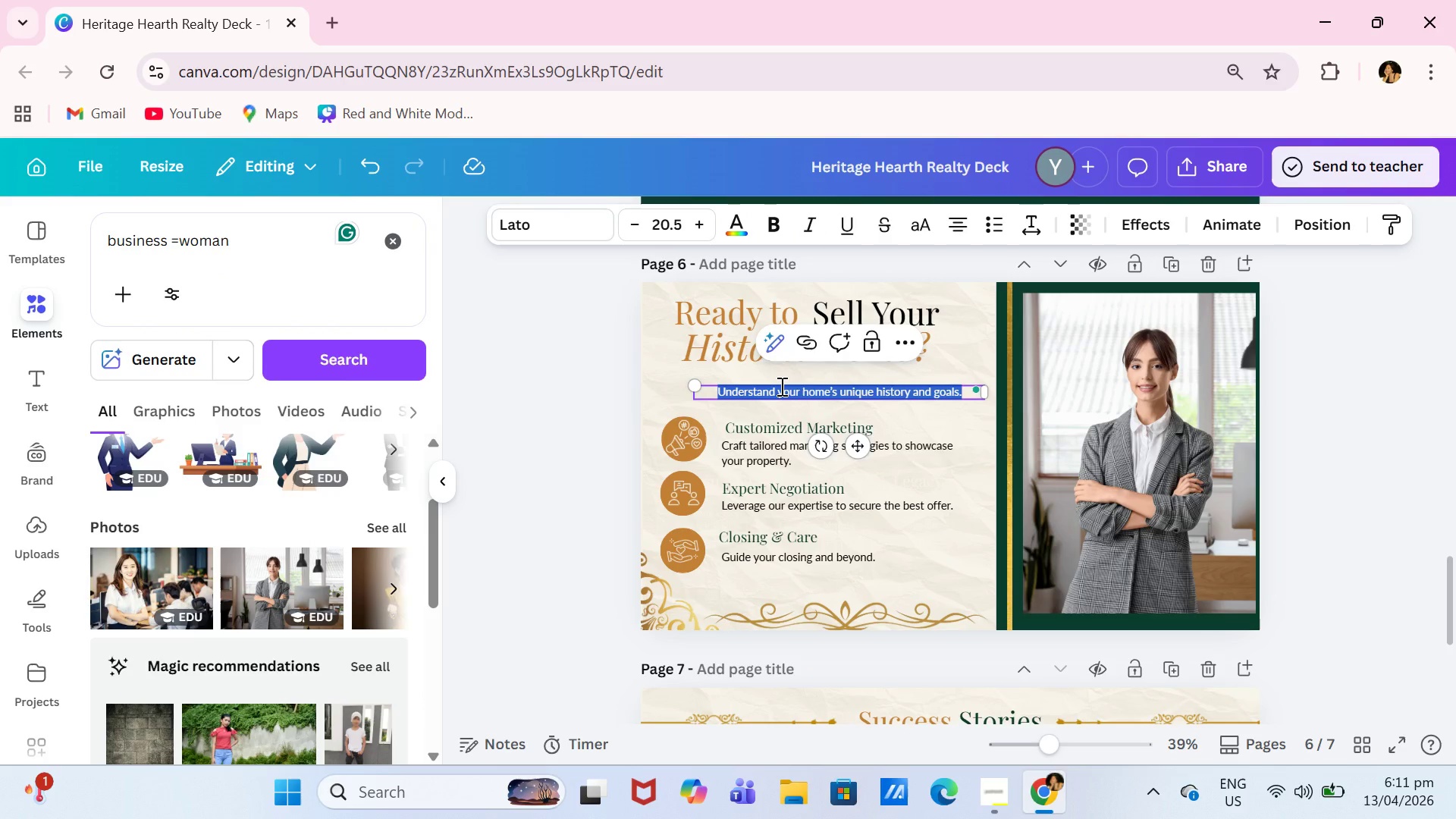 